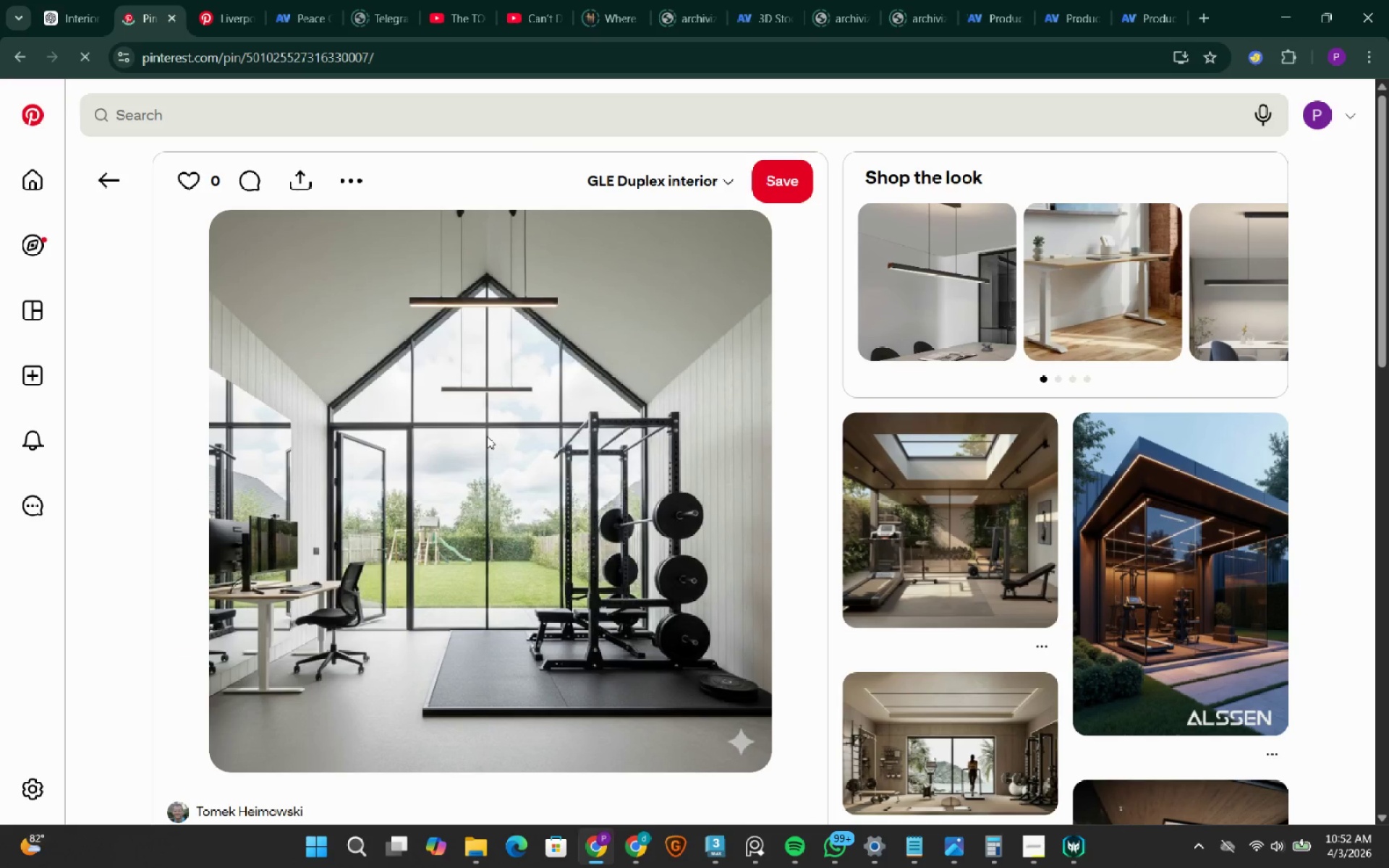 
scroll: coordinate [487, 436], scroll_direction: down, amount: 4.0
 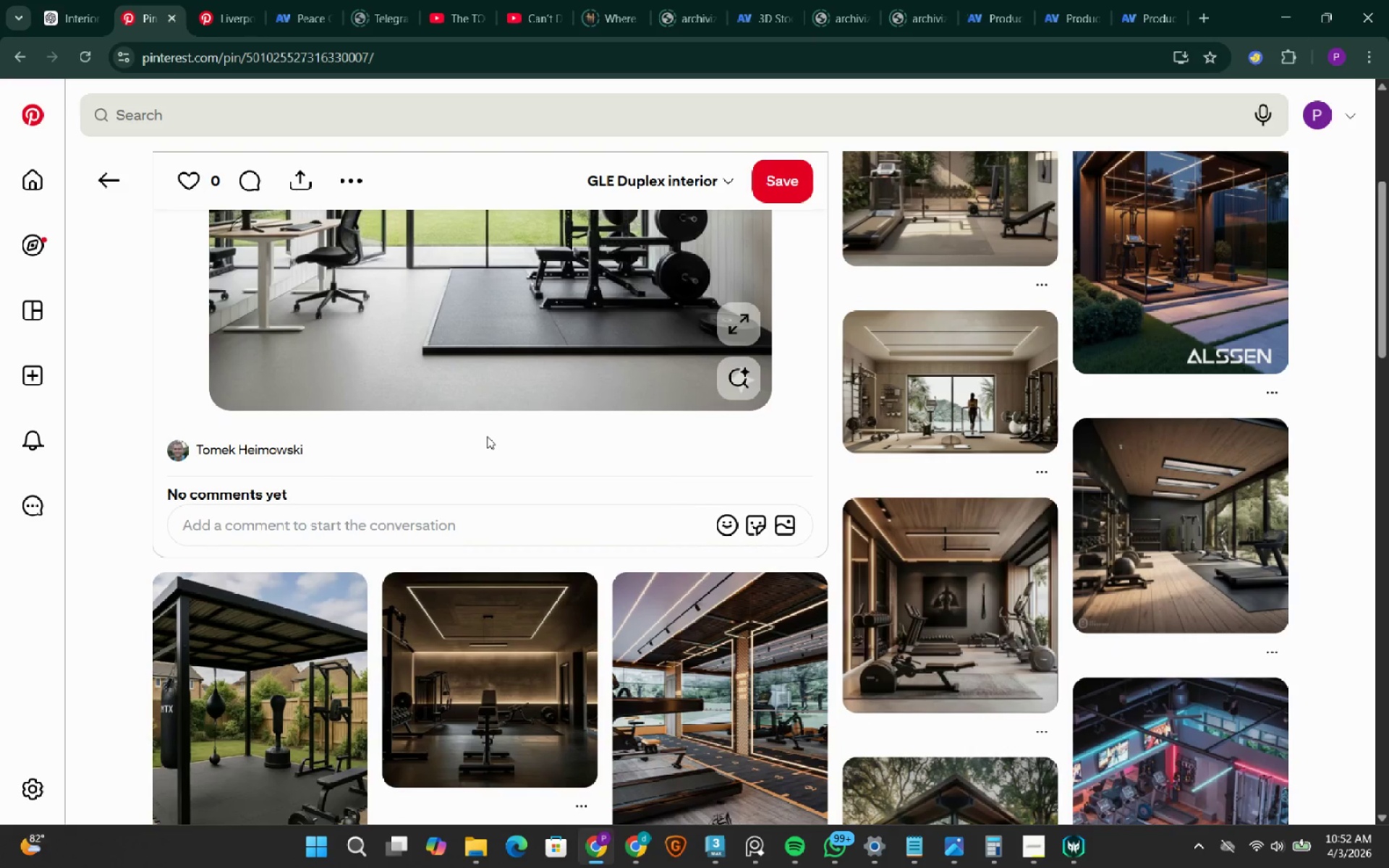 
 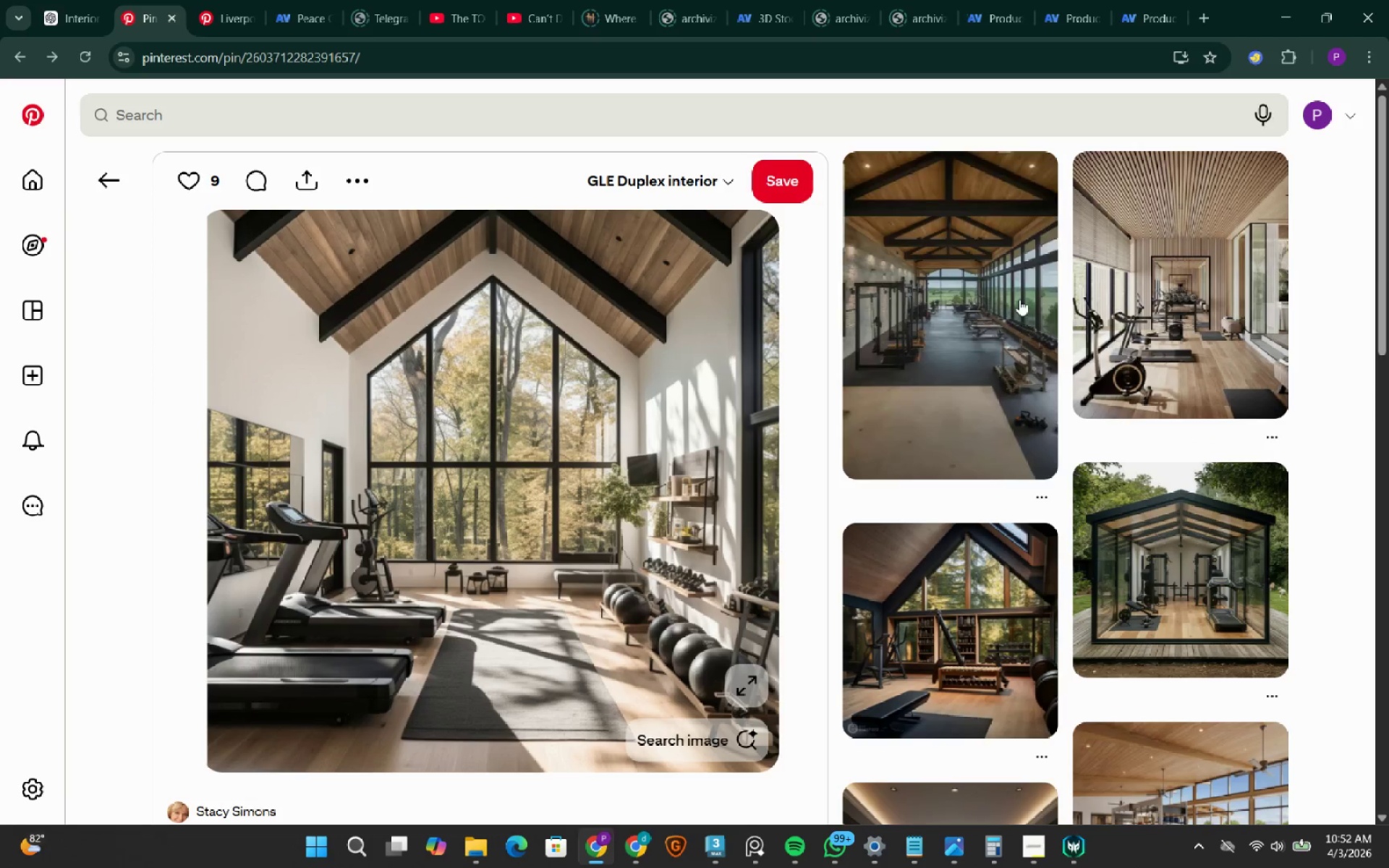 
mouse_move([907, 605])
 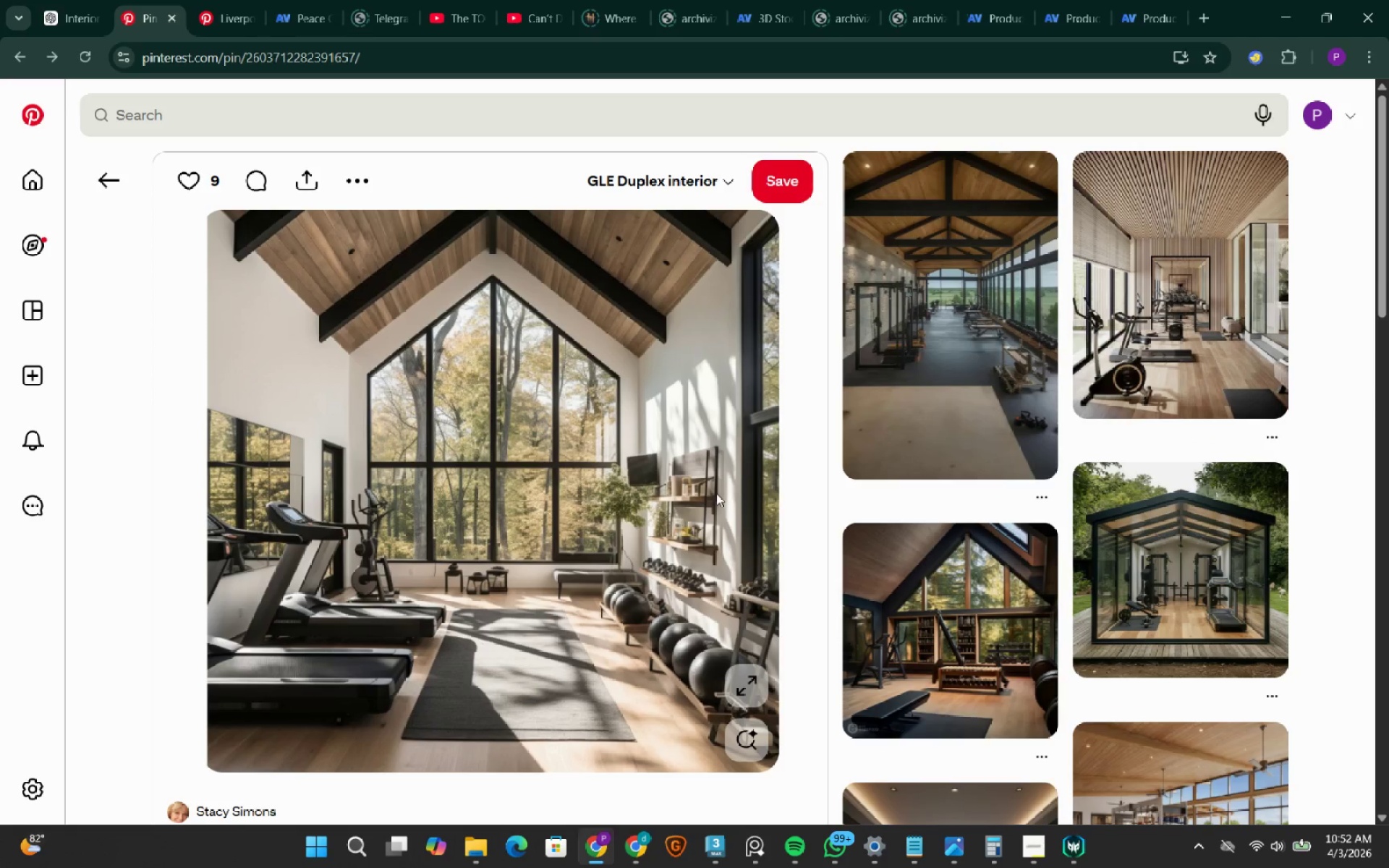 
scroll: coordinate [716, 493], scroll_direction: down, amount: 8.0
 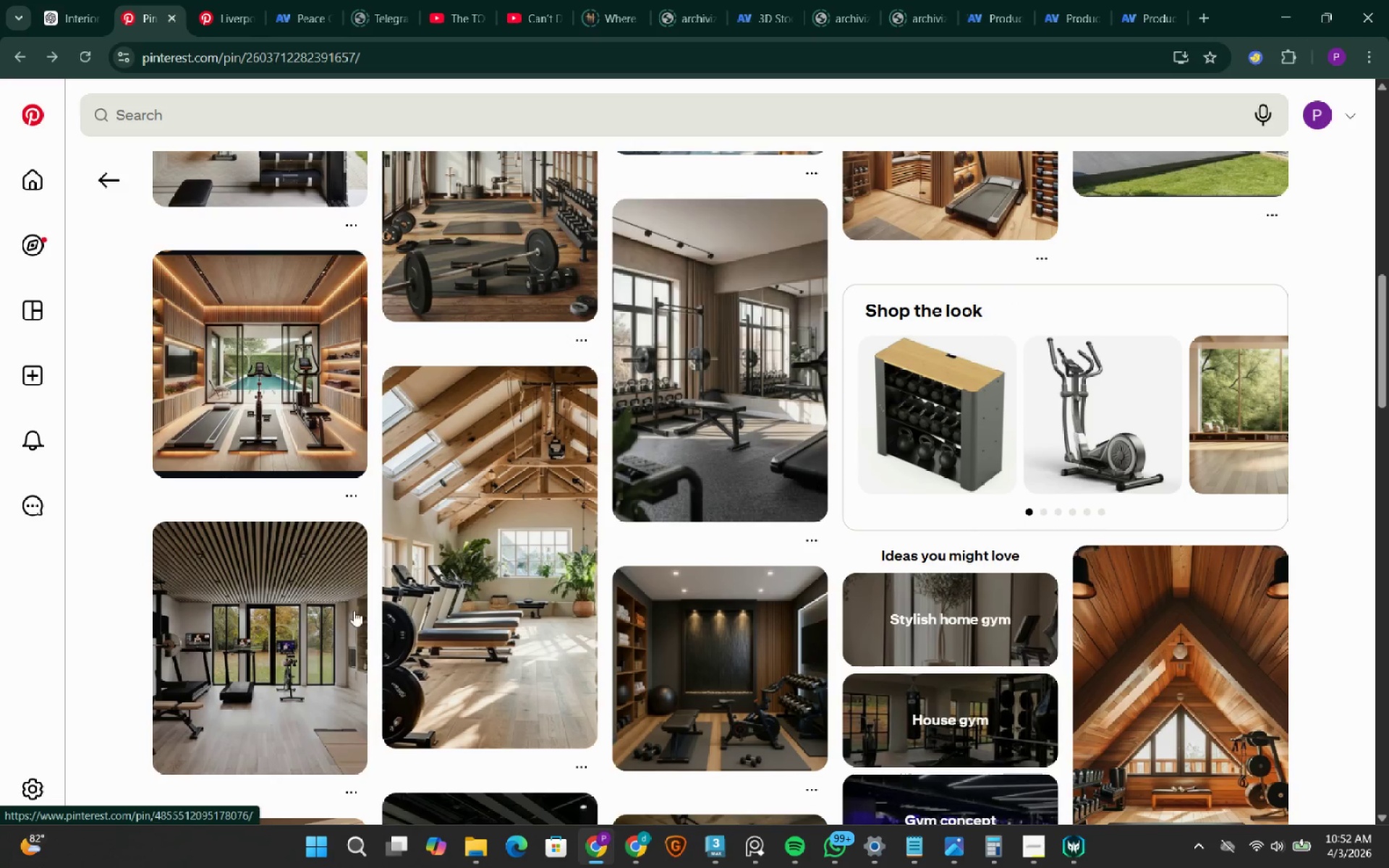 
left_click([445, 565])
 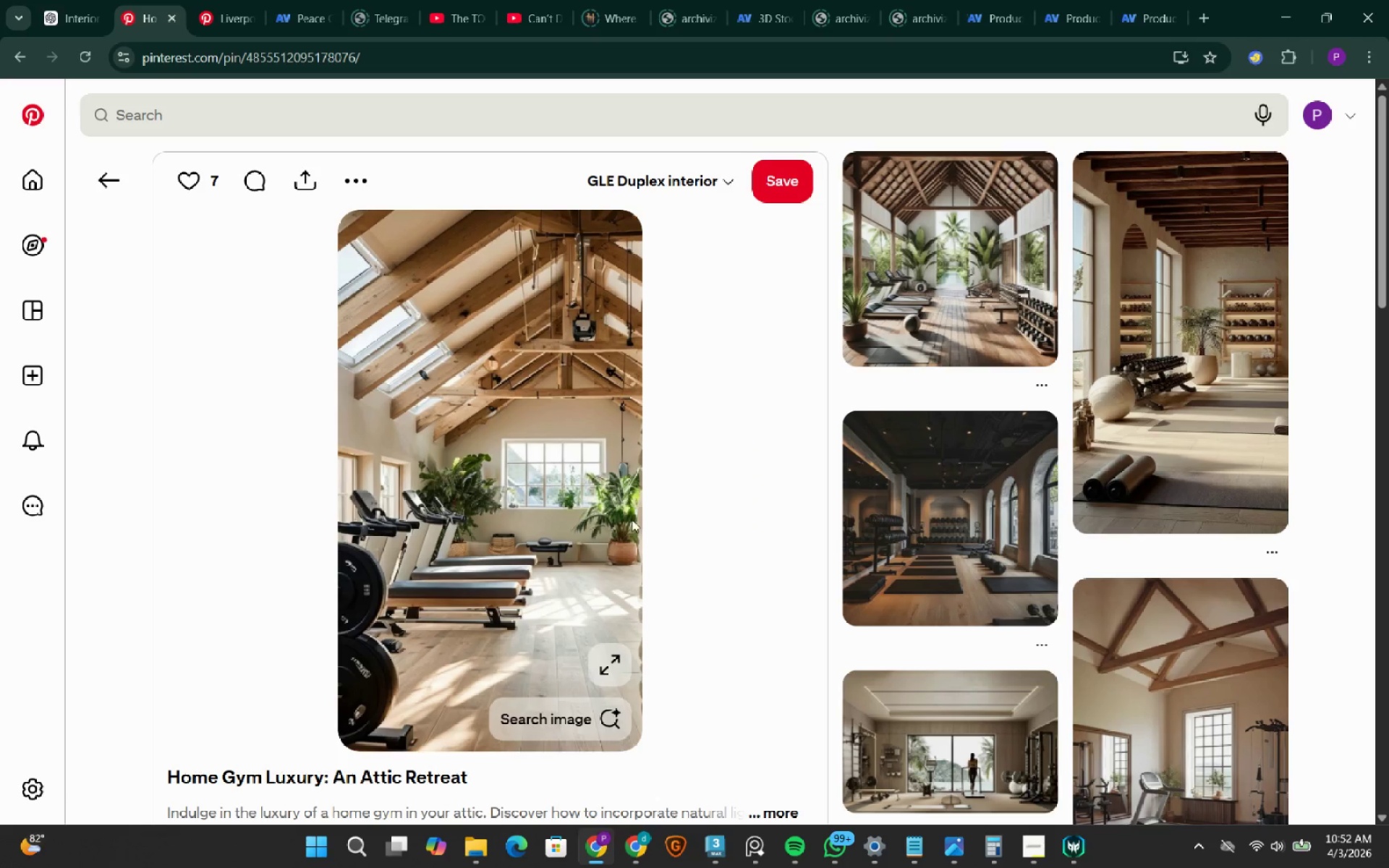 
left_click([606, 660])
 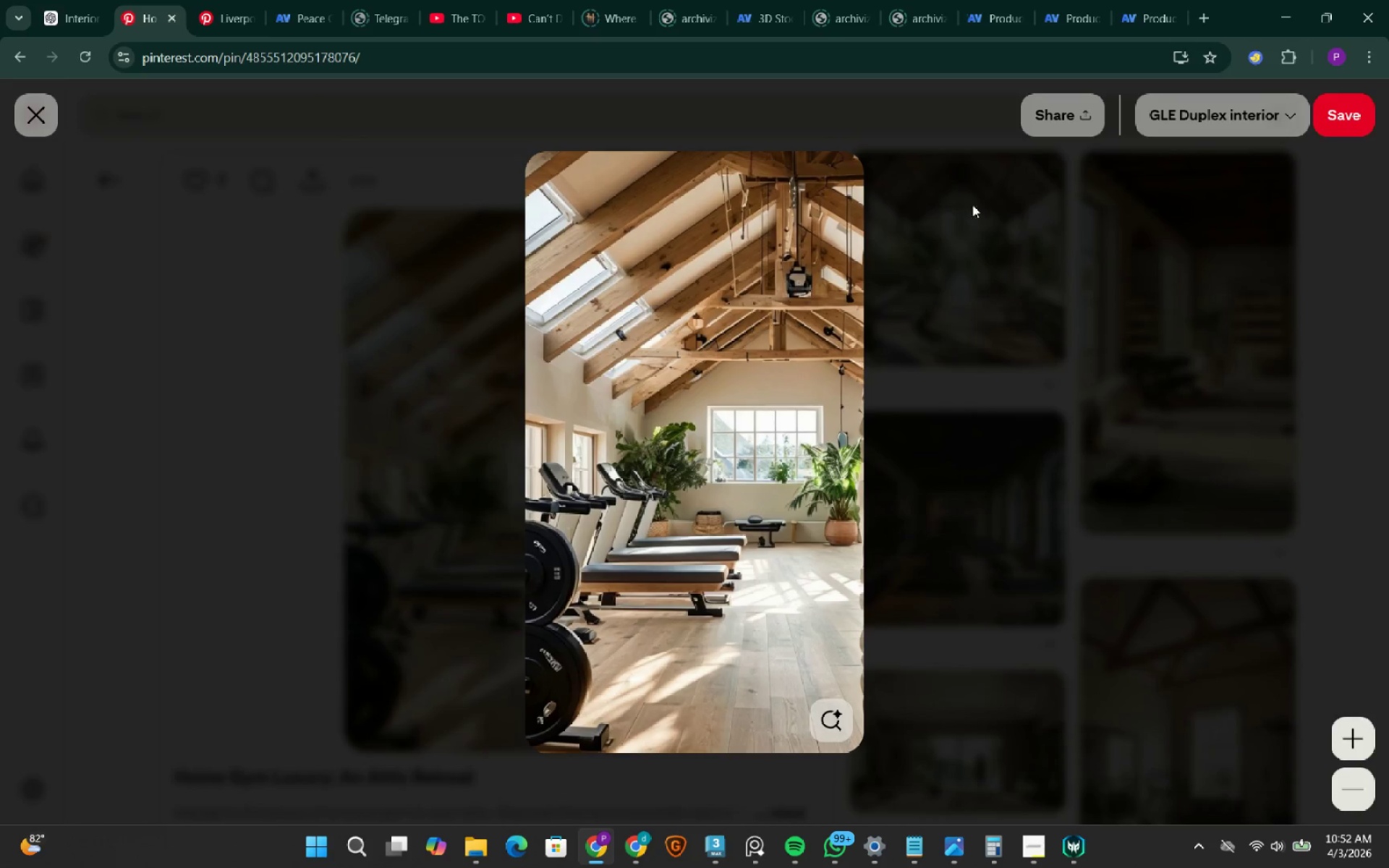 
scroll: coordinate [715, 297], scroll_direction: up, amount: 2.0
 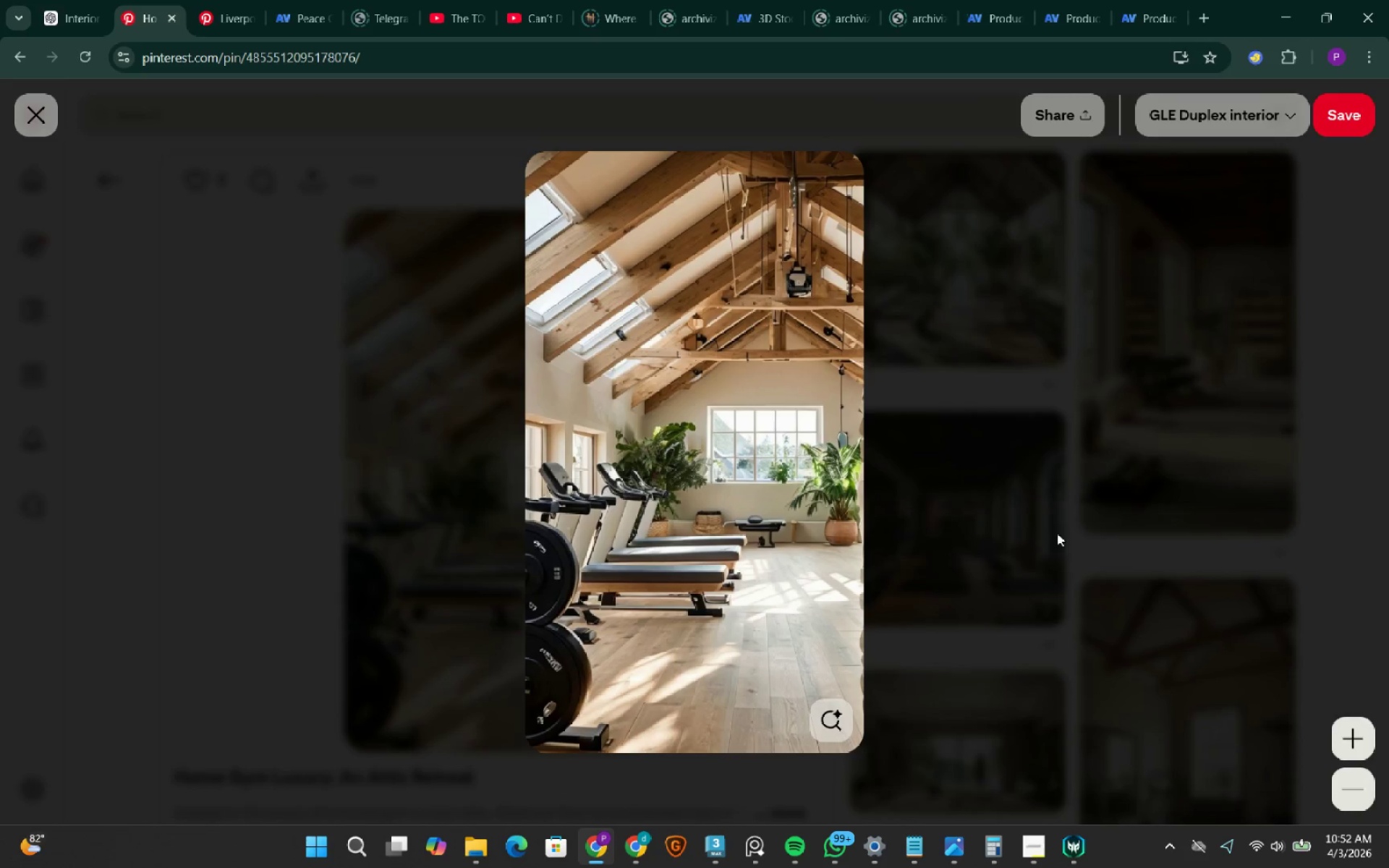 
wait(5.83)
 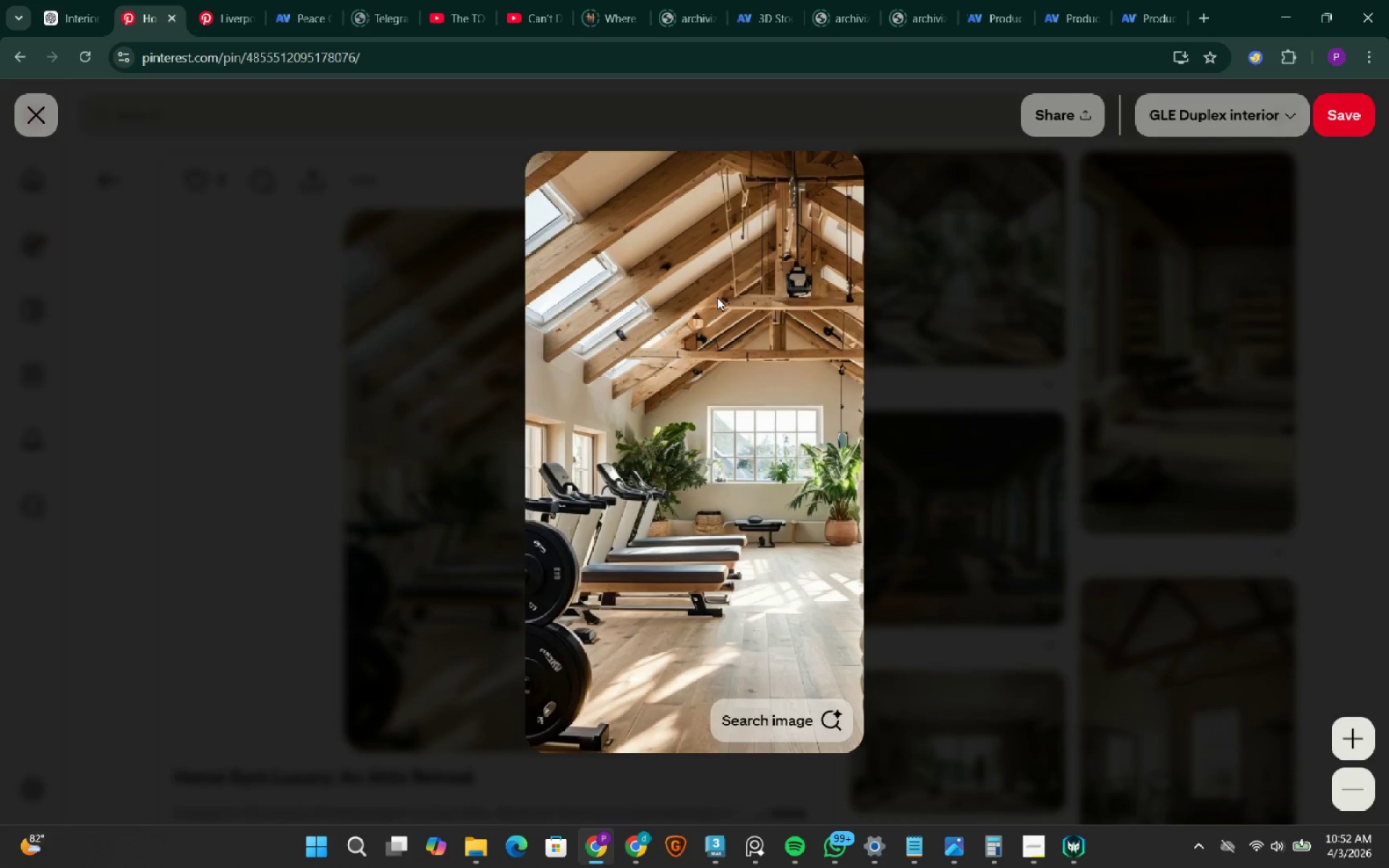 
left_click([1353, 726])
 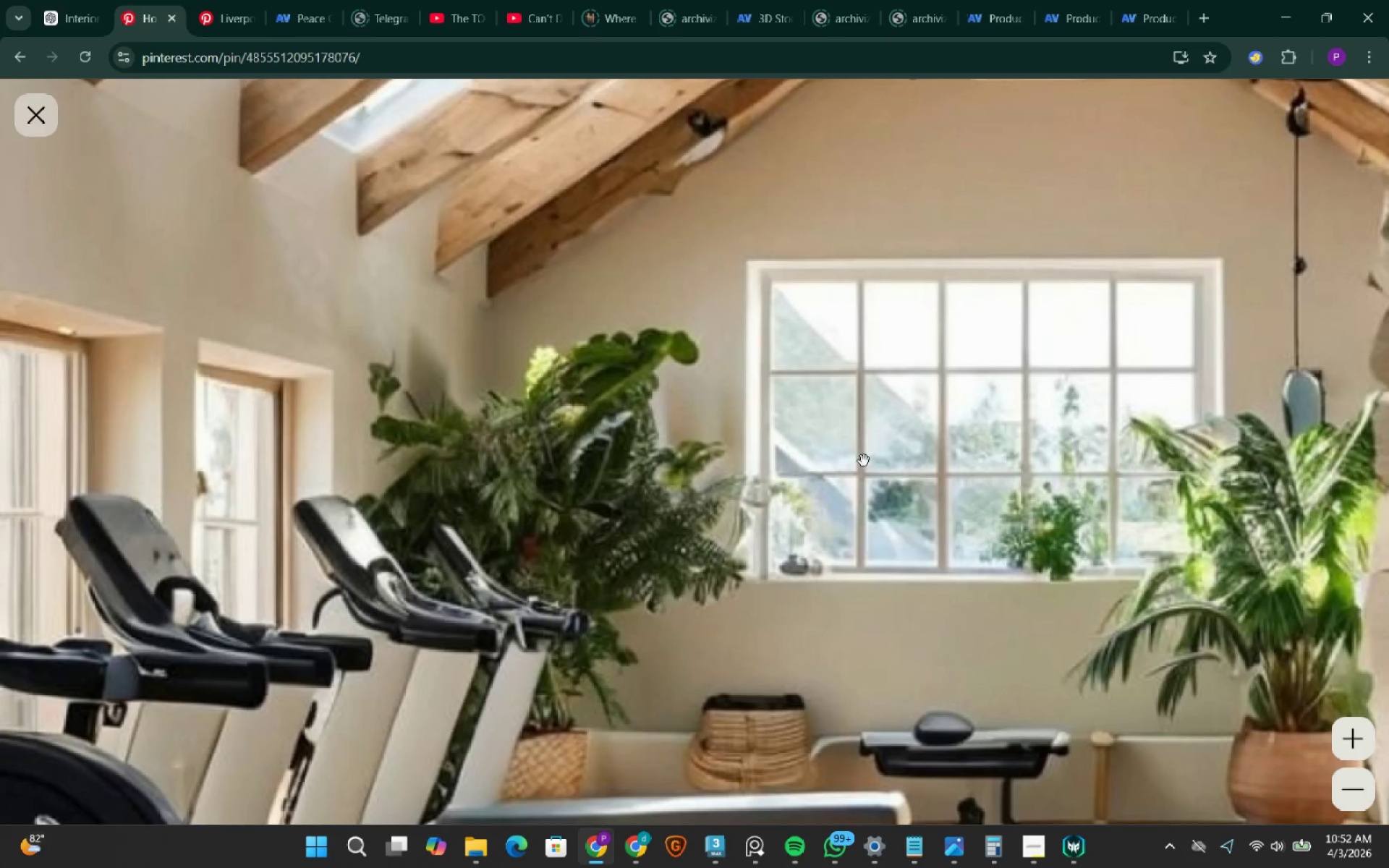 
left_click_drag(start_coordinate=[913, 409], to_coordinate=[636, 647])
 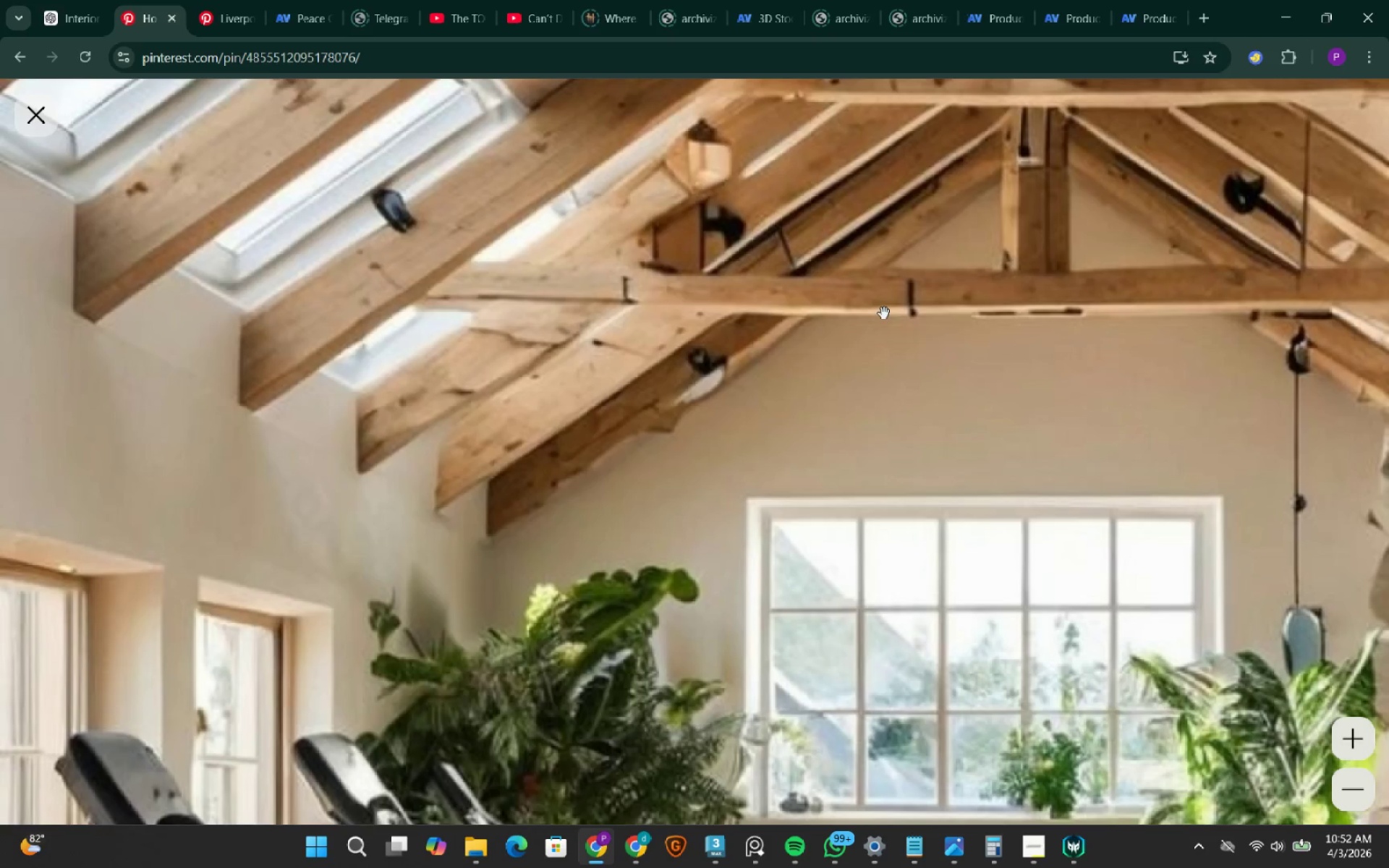 
left_click_drag(start_coordinate=[890, 309], to_coordinate=[861, 406])
 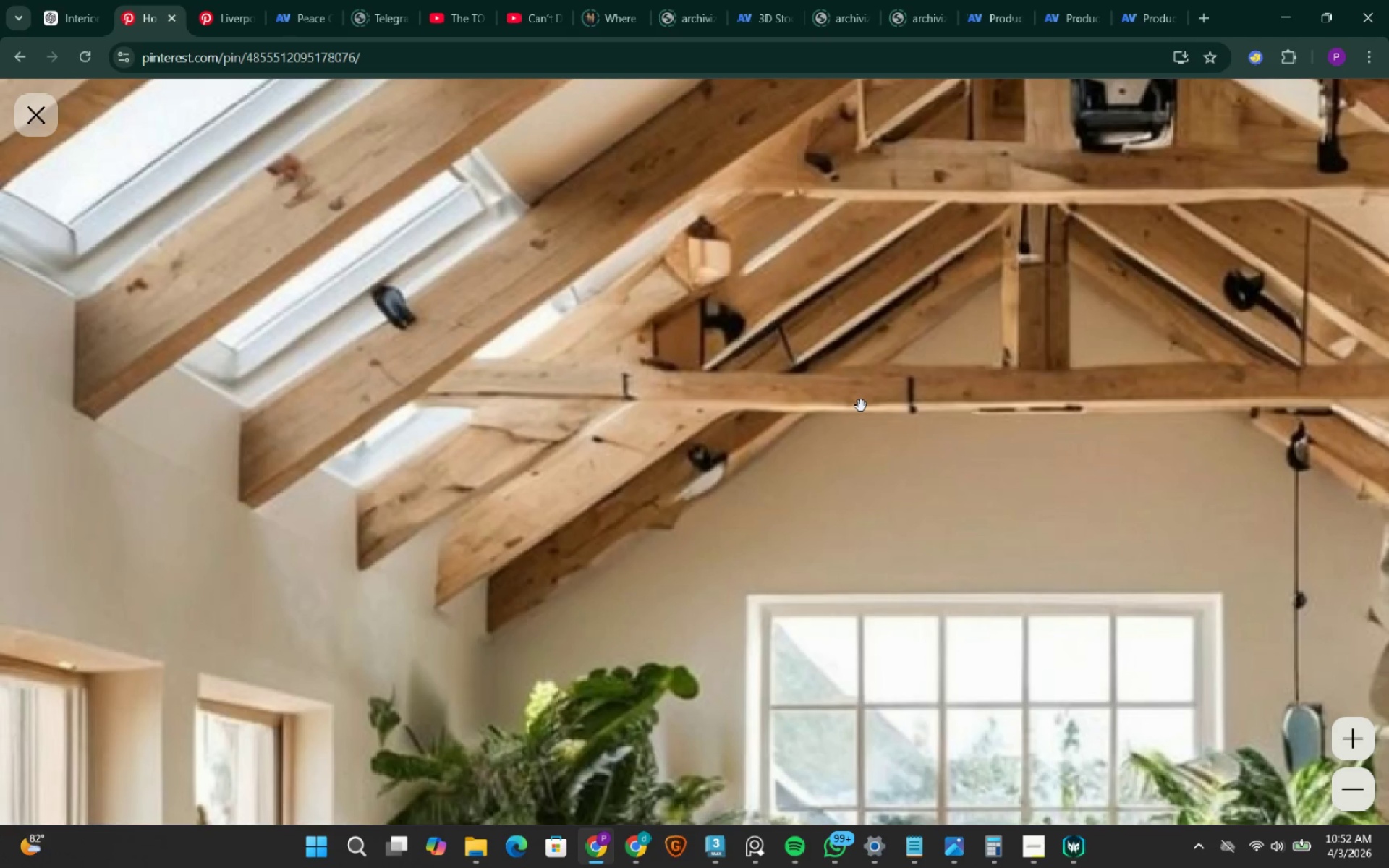 
 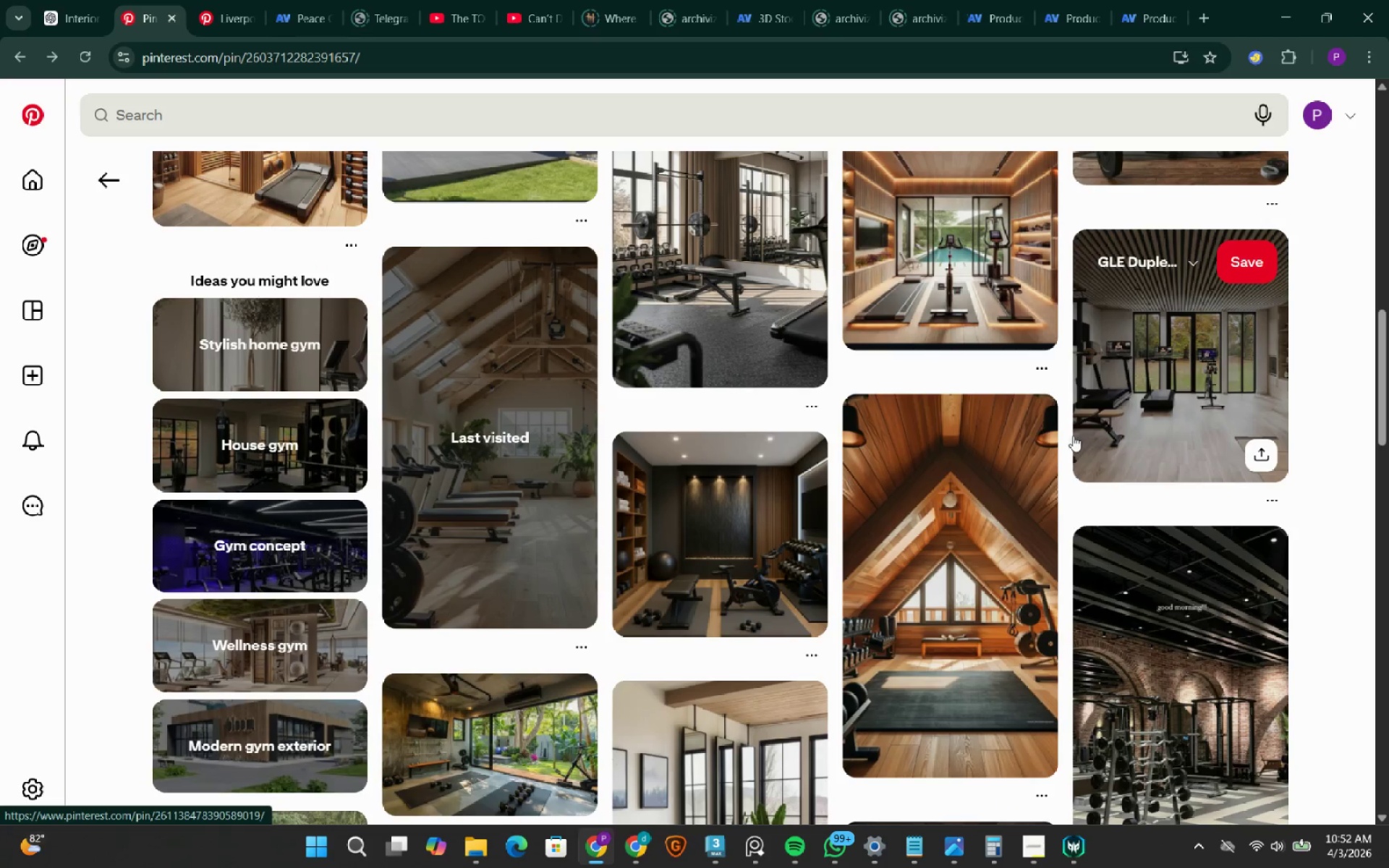 
scroll: coordinate [859, 587], scroll_direction: down, amount: 11.0
 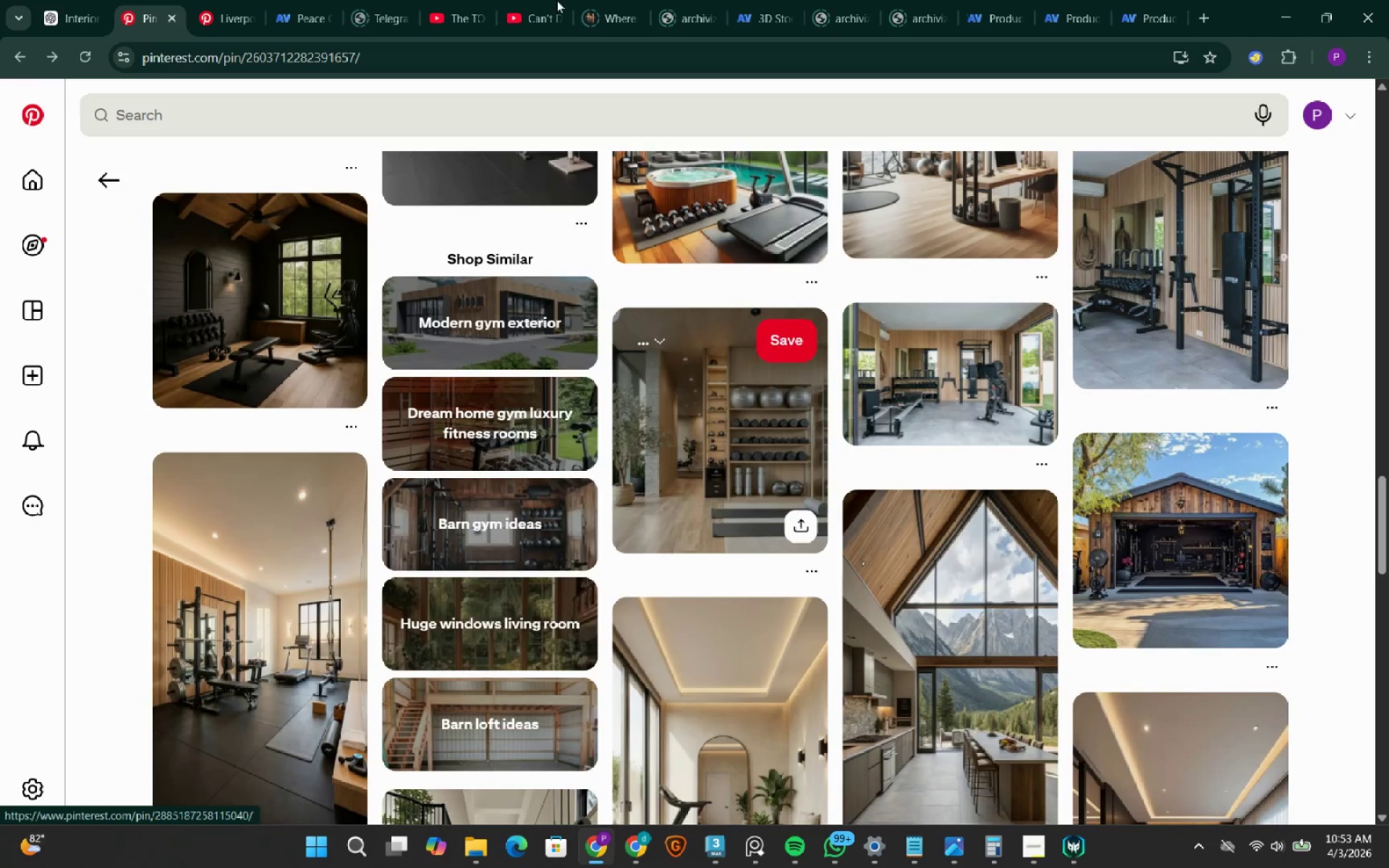 
left_click([226, 14])
 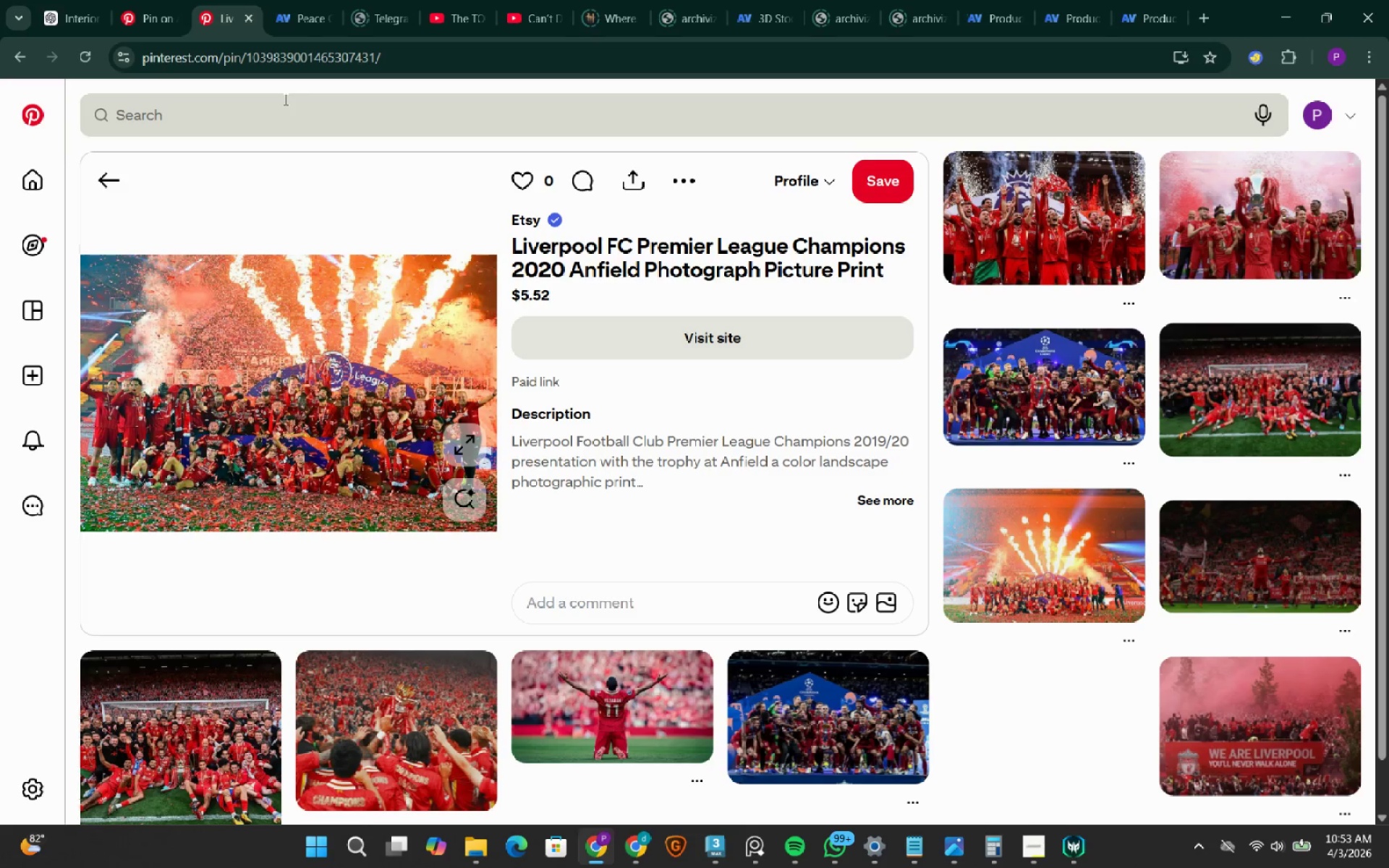 
left_click([284, 99])
 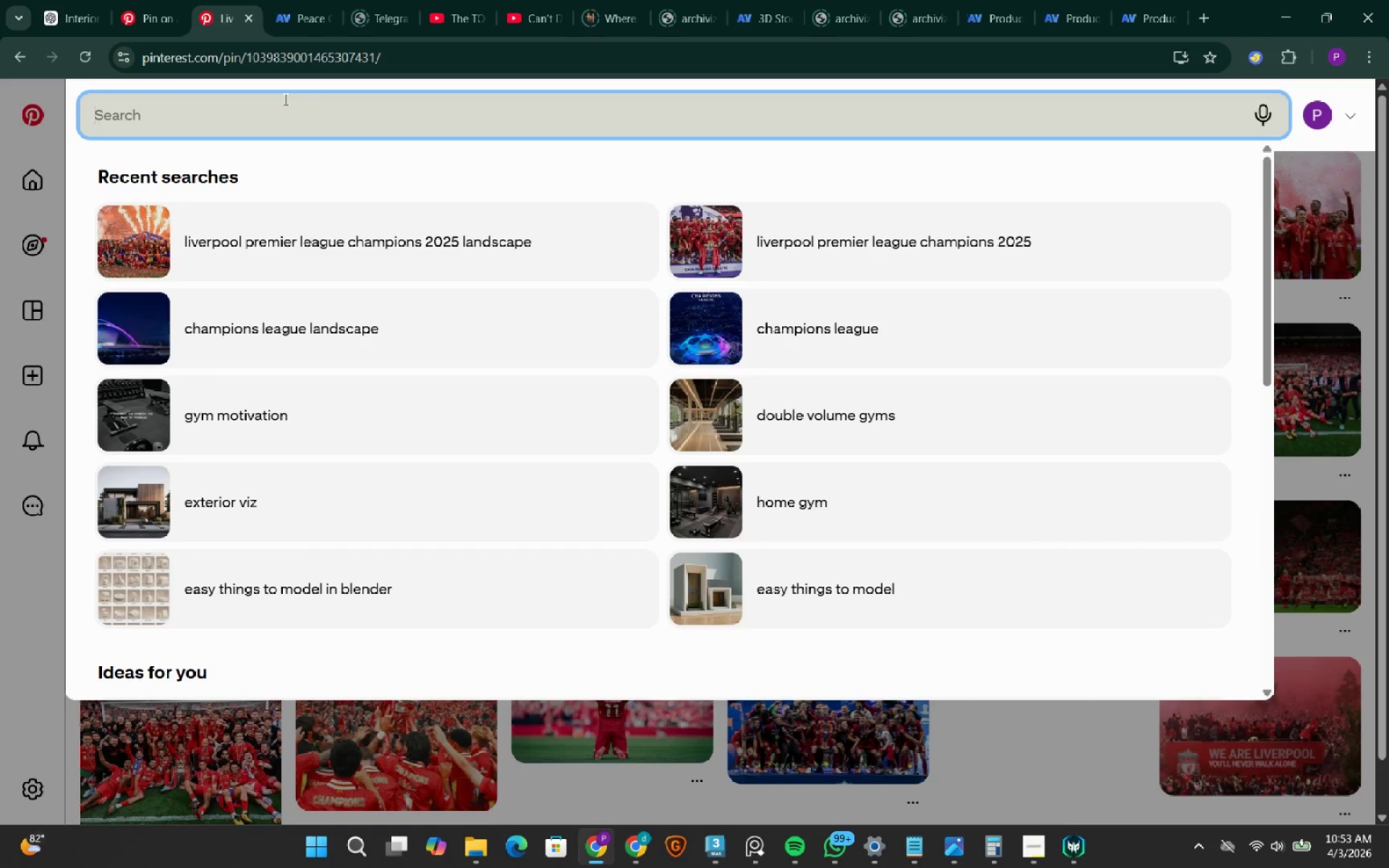 
type(rafter lights)
 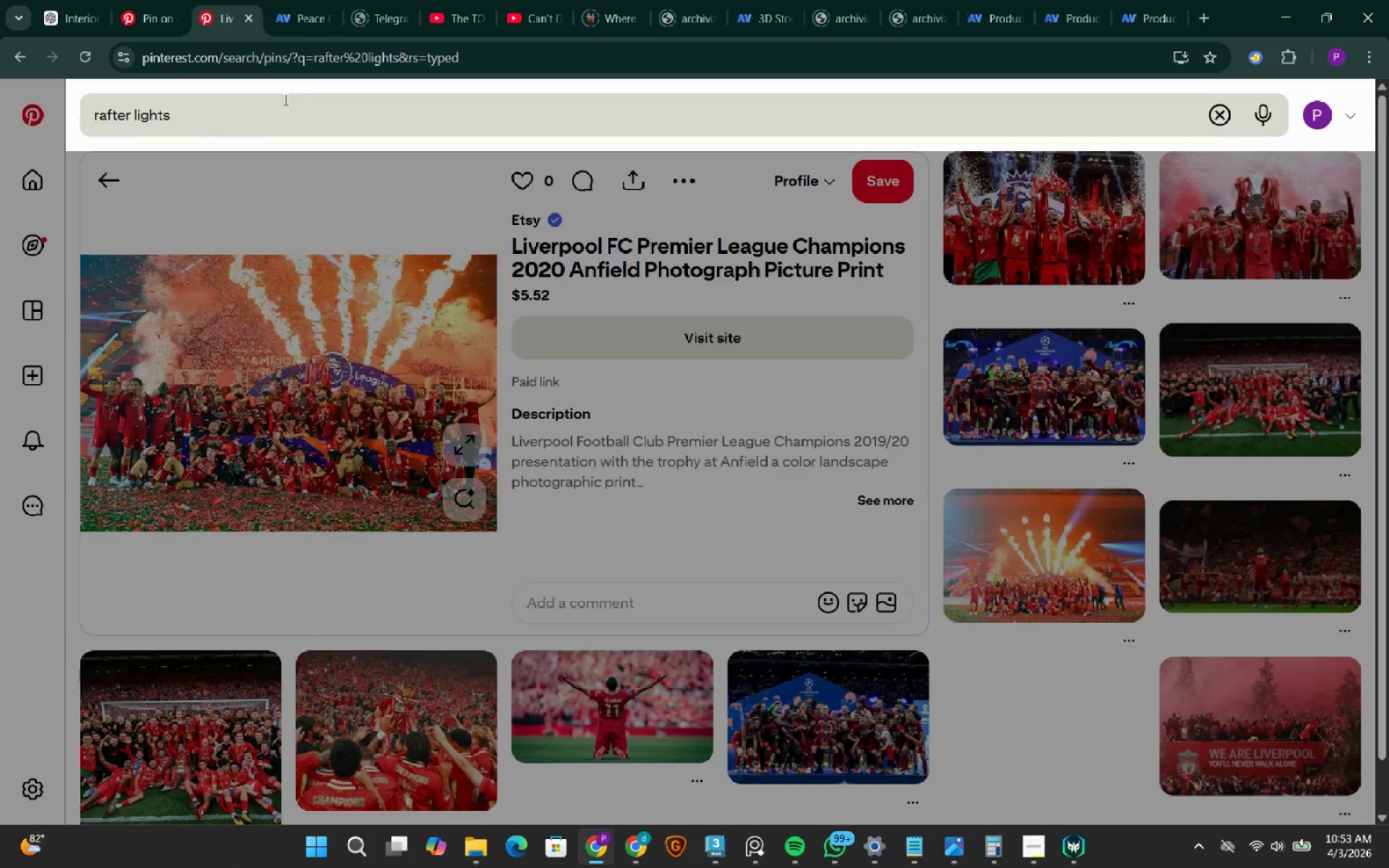 
key(Enter)
 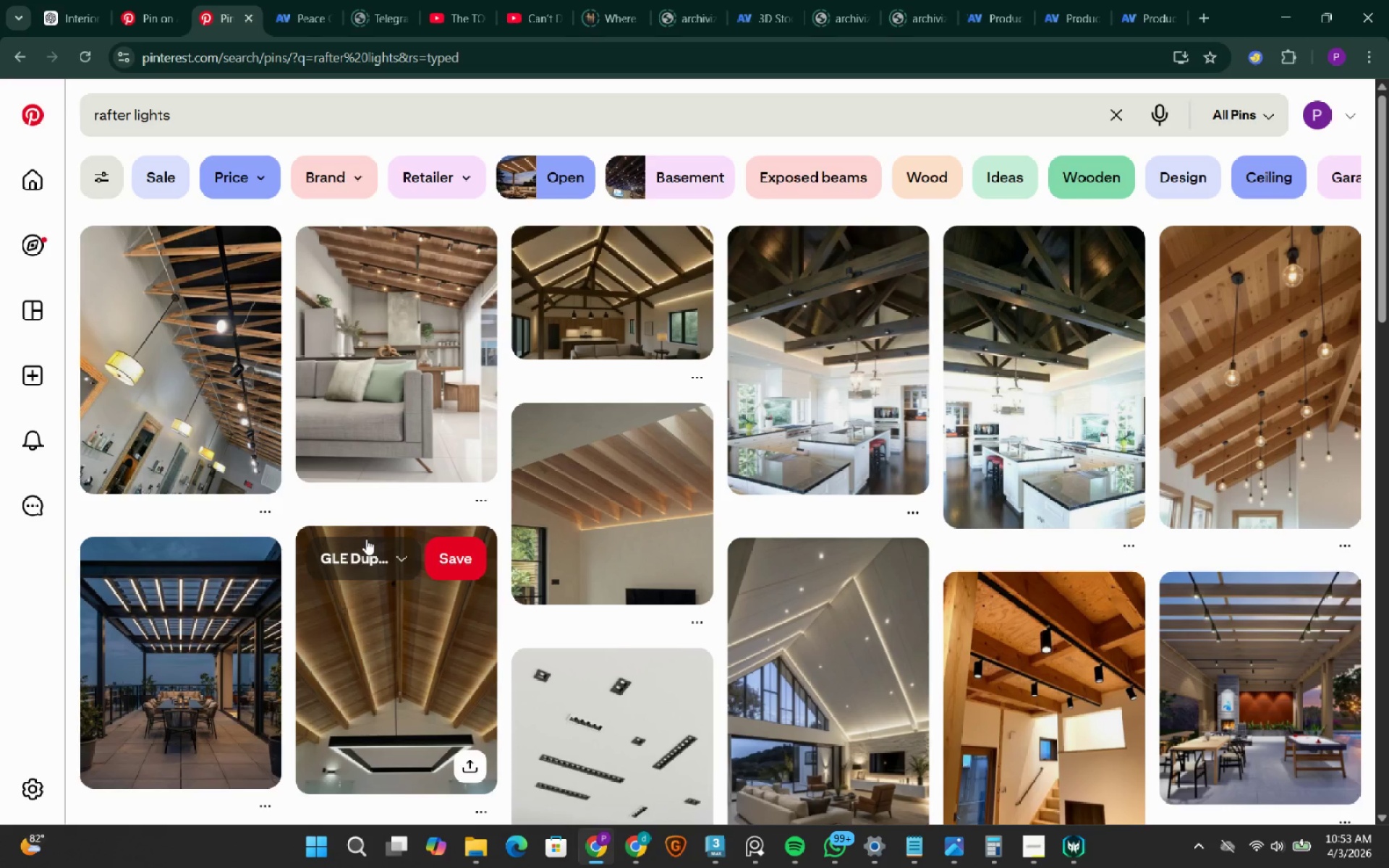 
wait(12.97)
 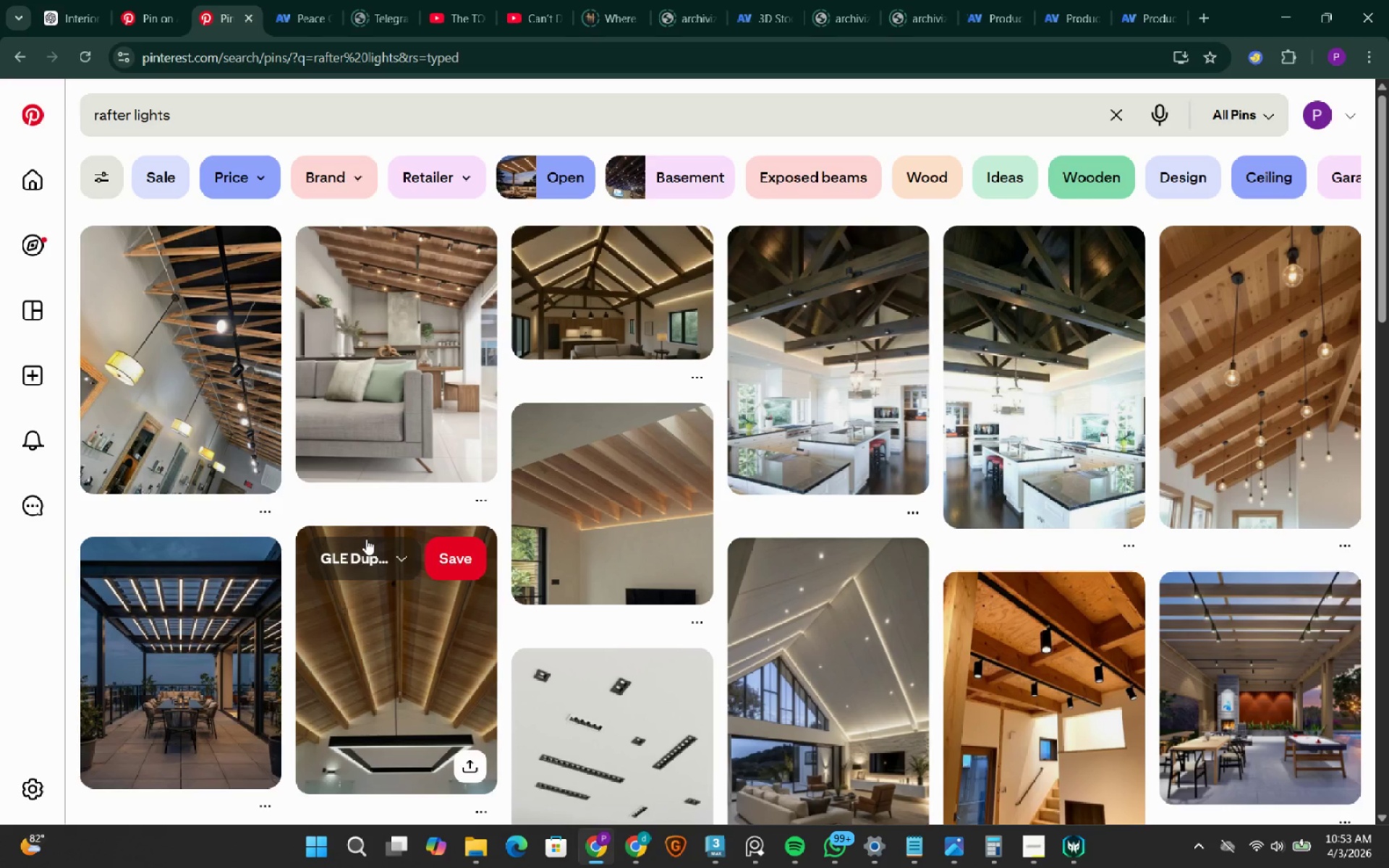 
scroll: coordinate [366, 539], scroll_direction: down, amount: 2.0
 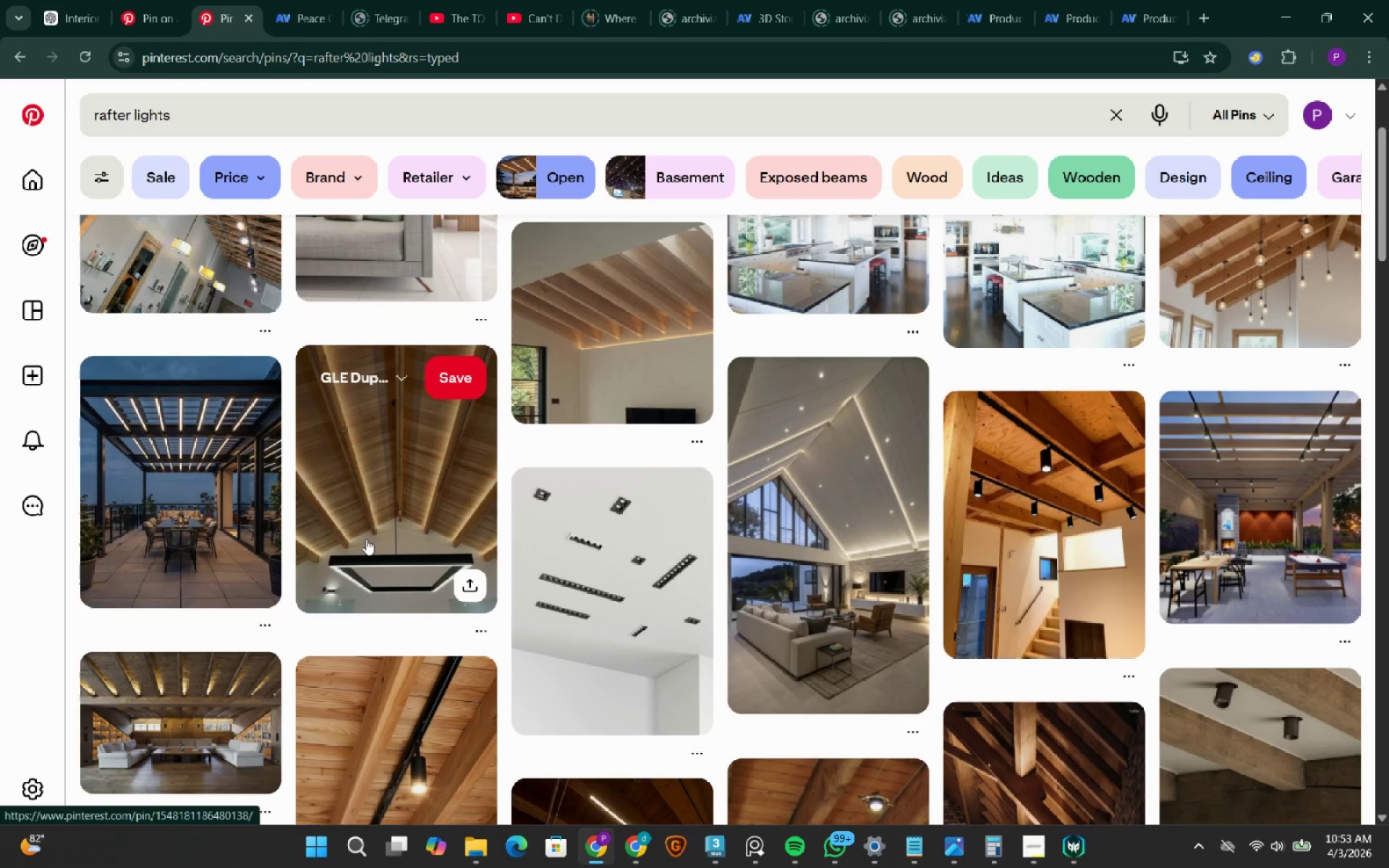 
wait(6.65)
 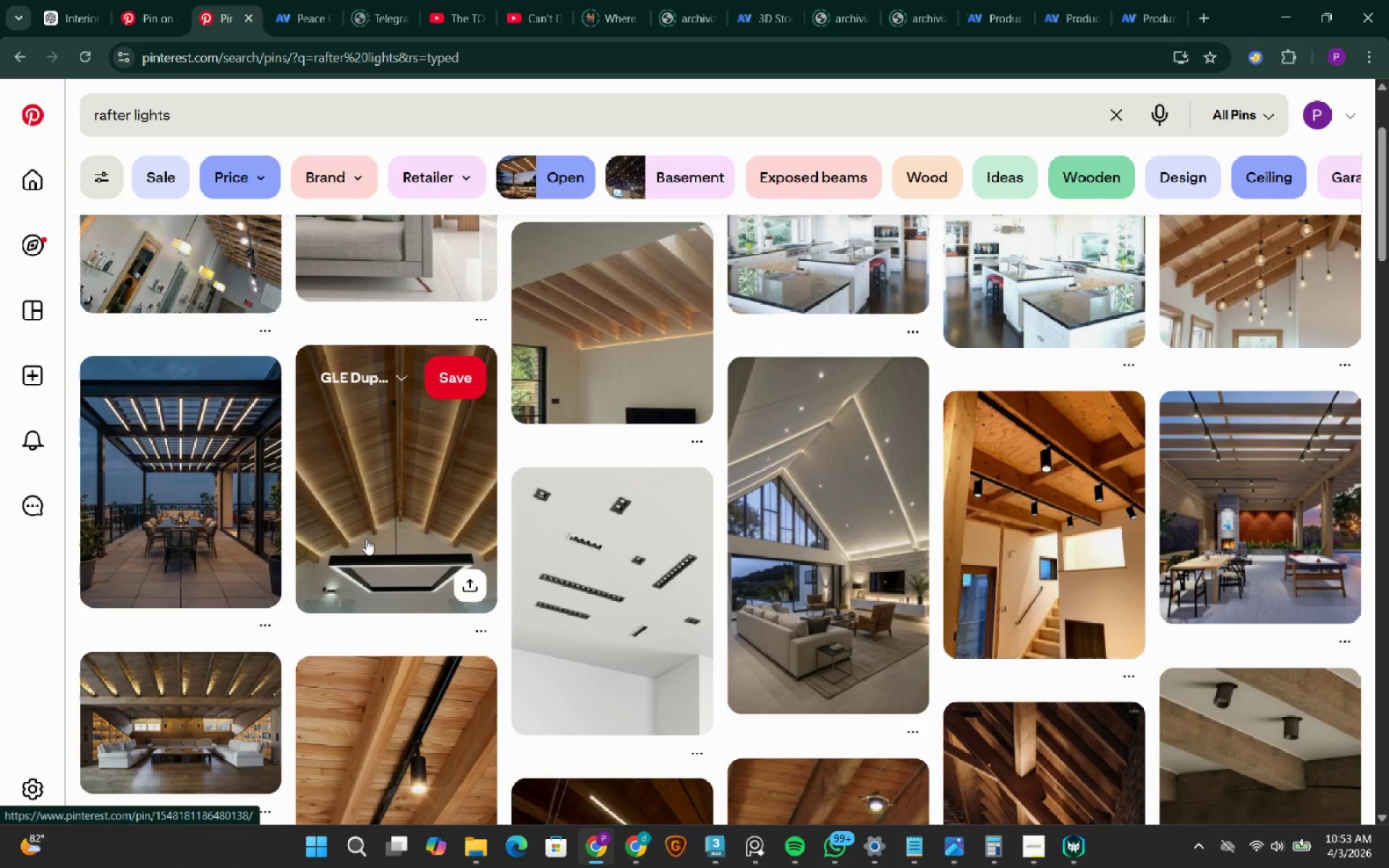 
scroll: coordinate [366, 539], scroll_direction: down, amount: 6.0
 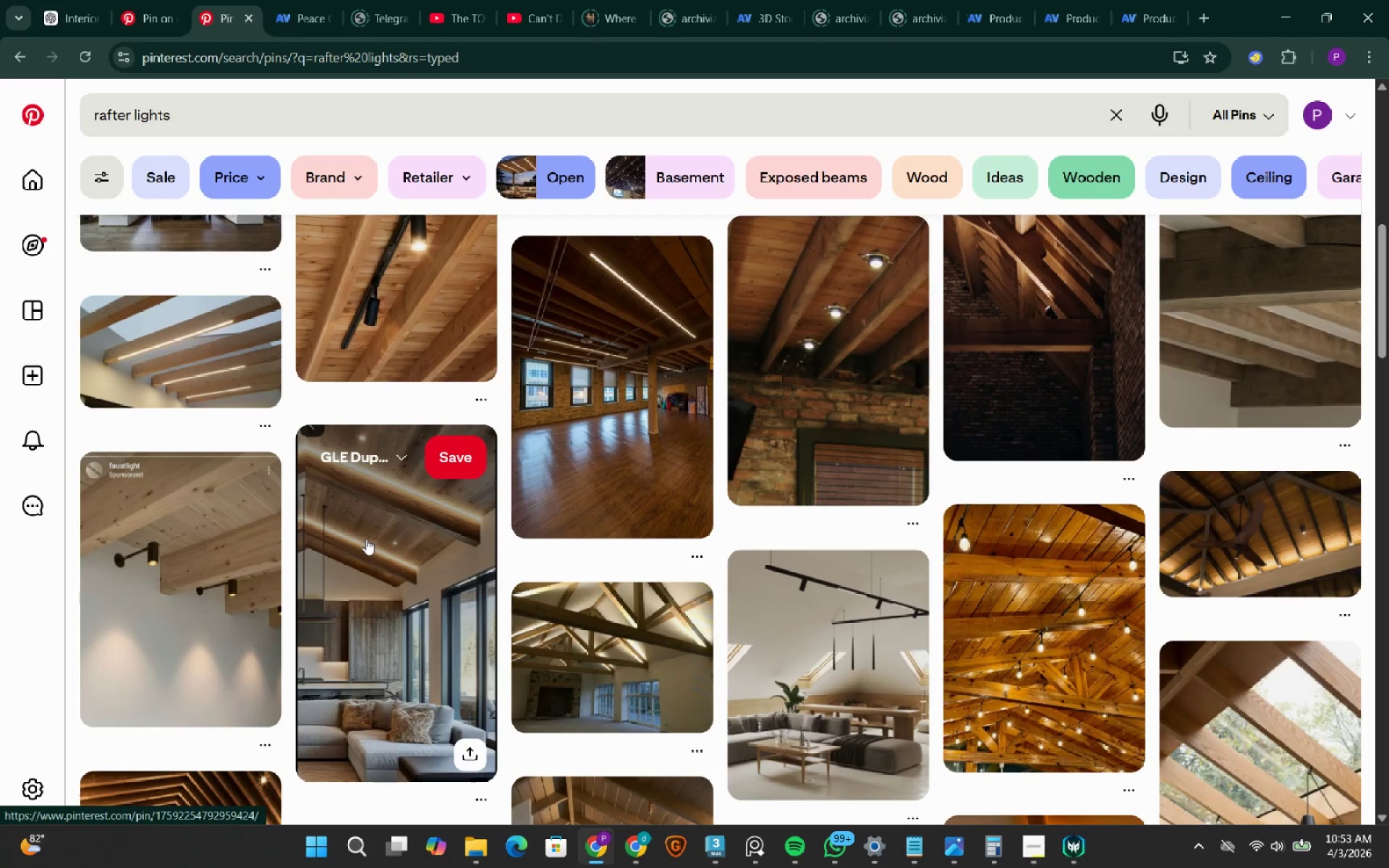 
wait(6.51)
 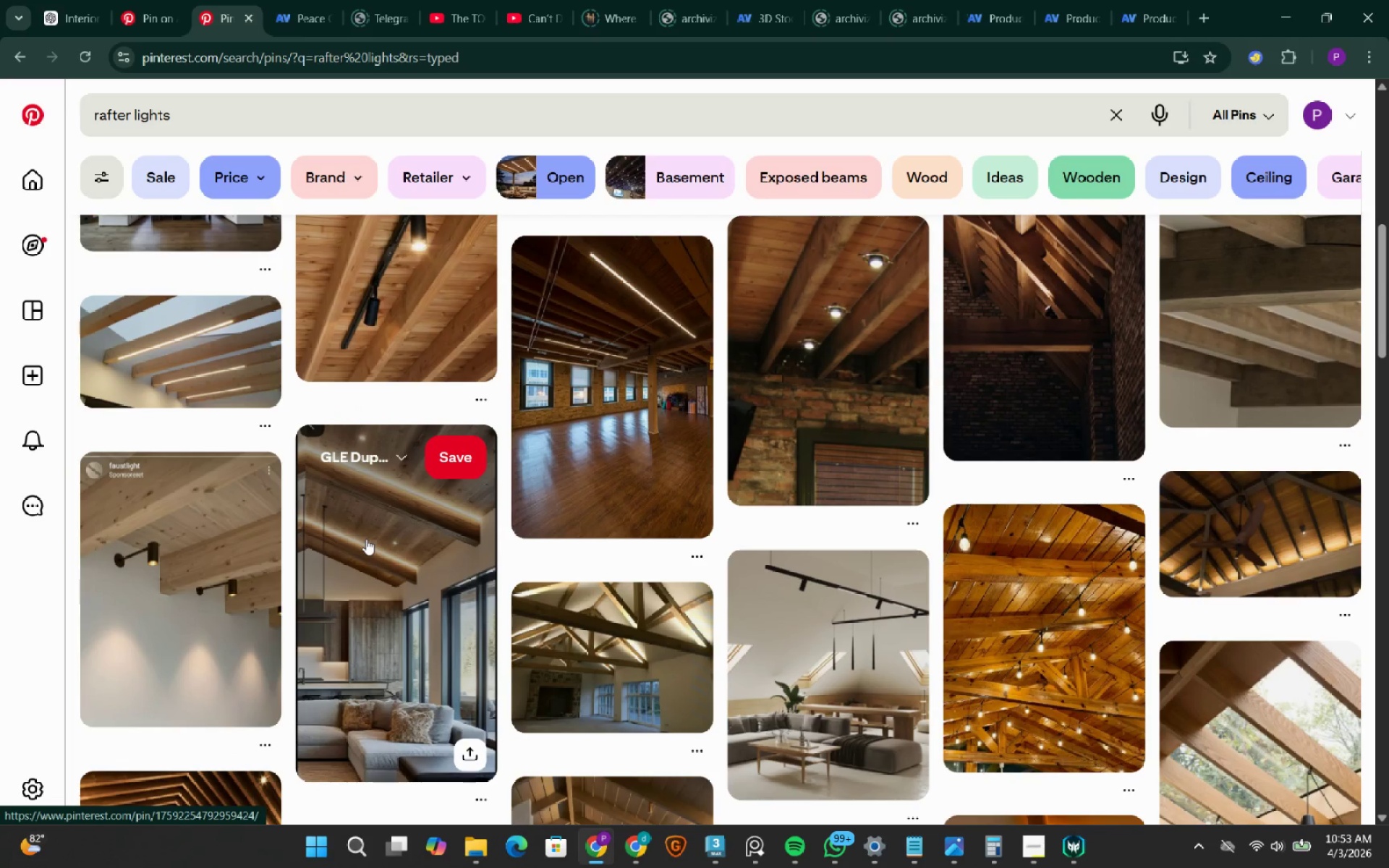 
left_click([1290, 0])
 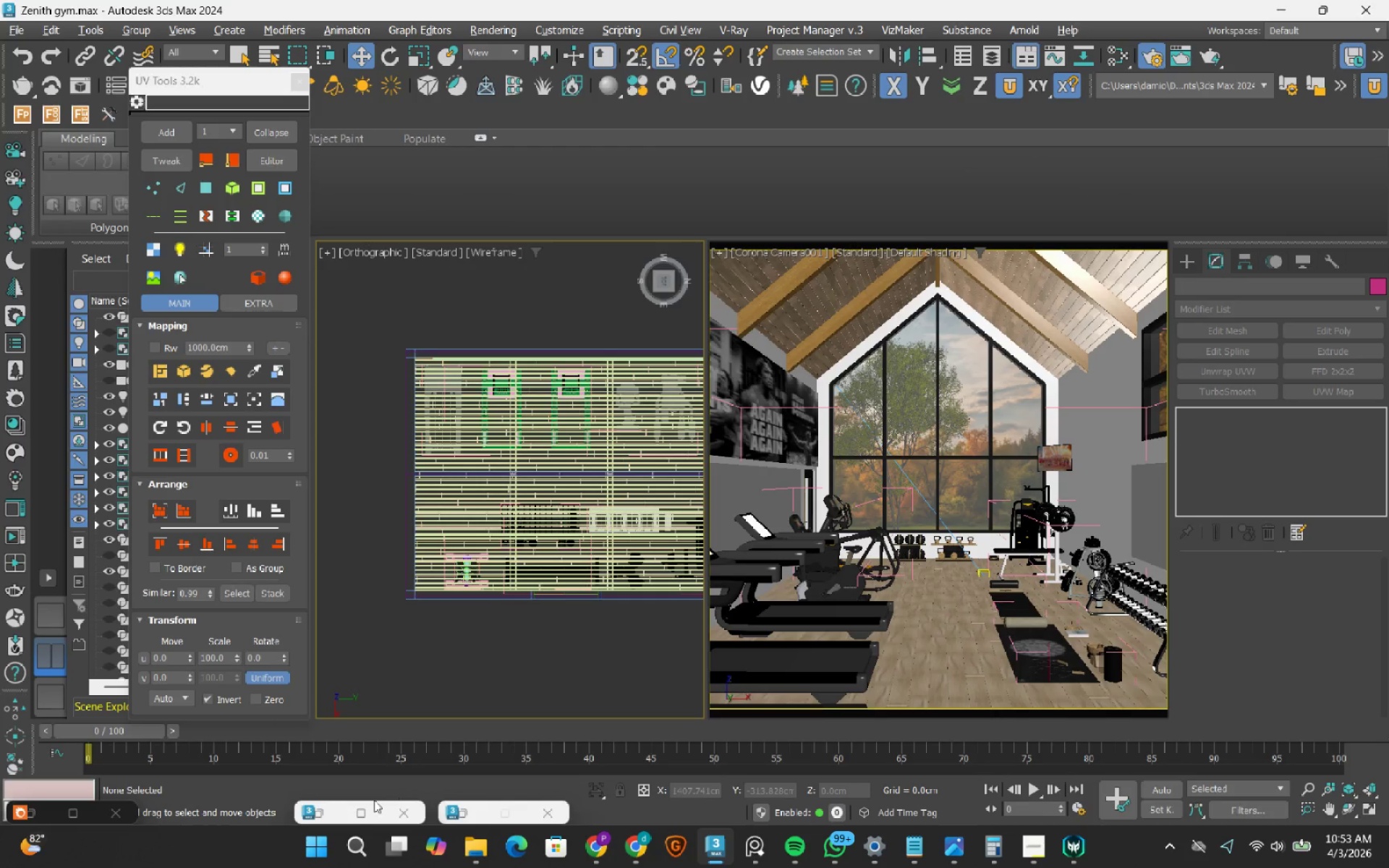 
left_click([46, 814])
 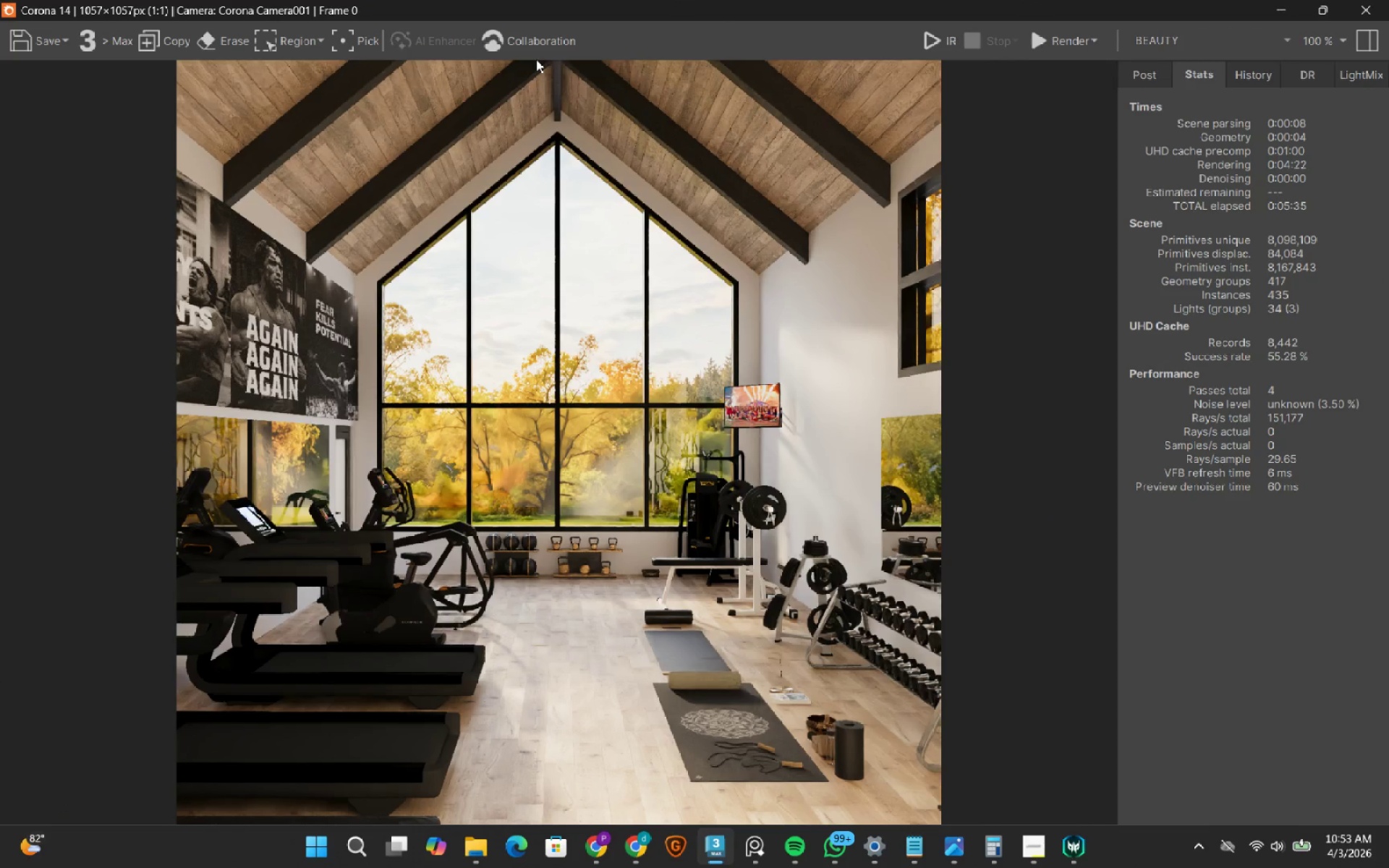 
wait(7.66)
 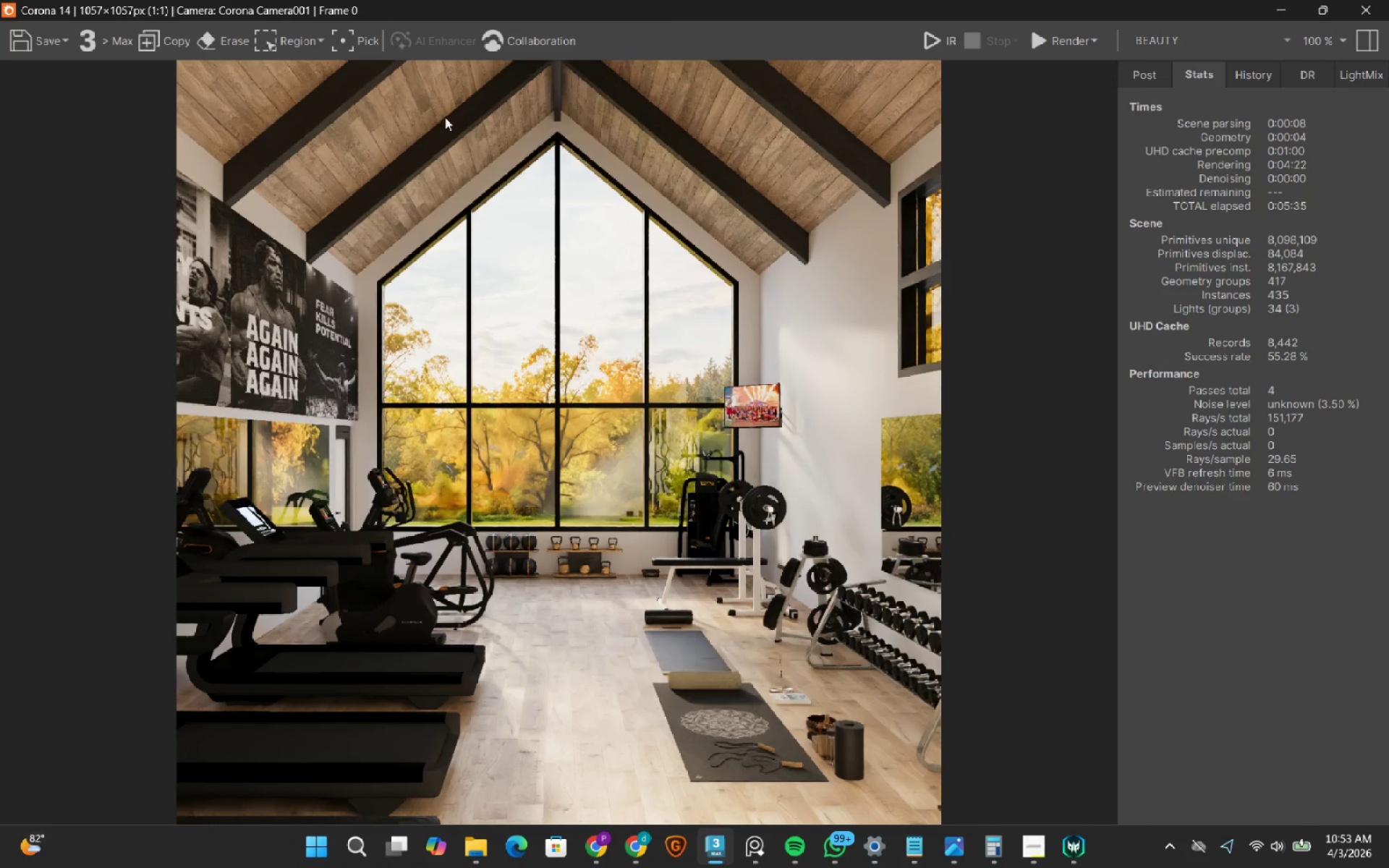 
scroll: coordinate [527, 409], scroll_direction: down, amount: 1.0
 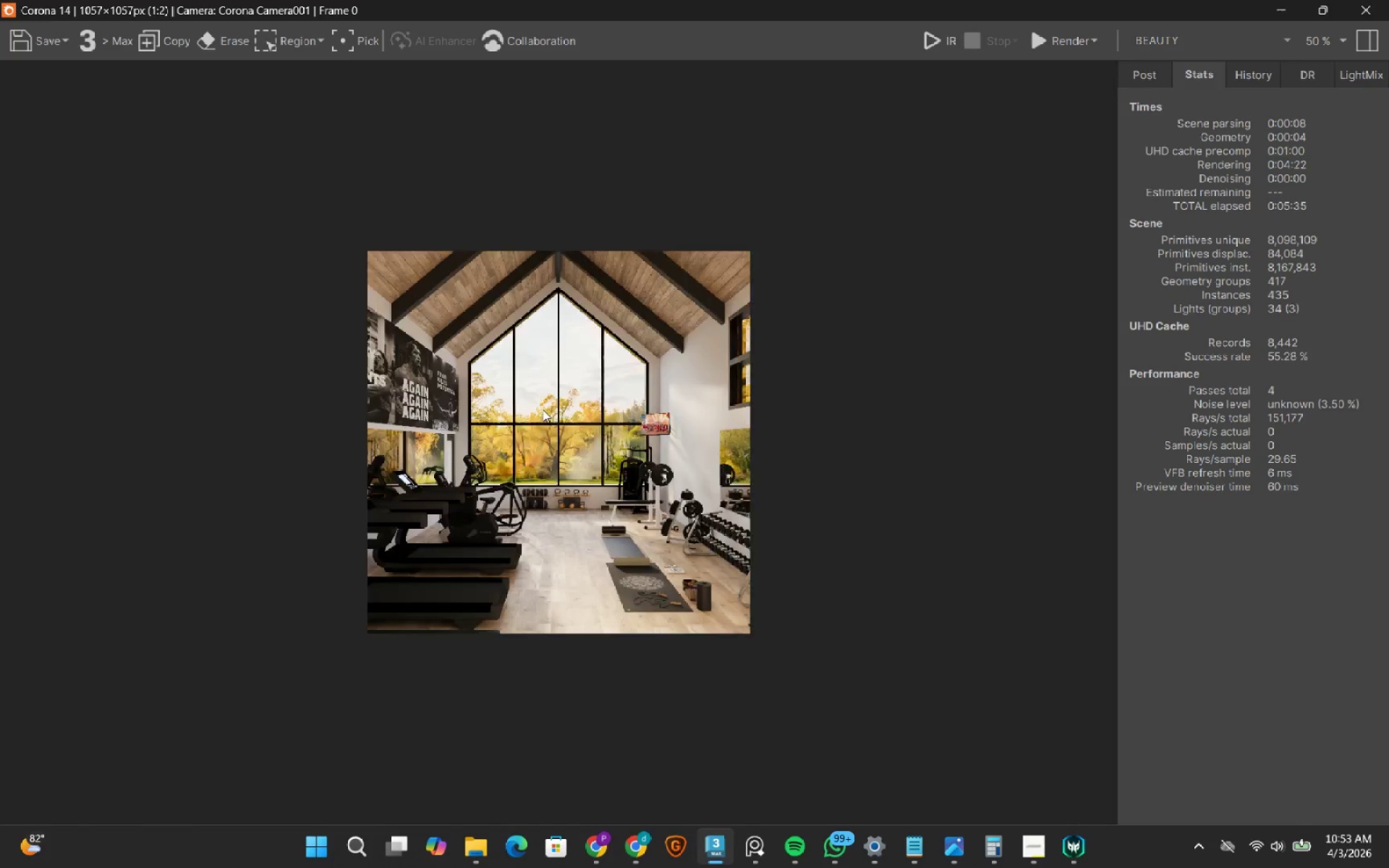 
scroll: coordinate [543, 409], scroll_direction: up, amount: 1.0
 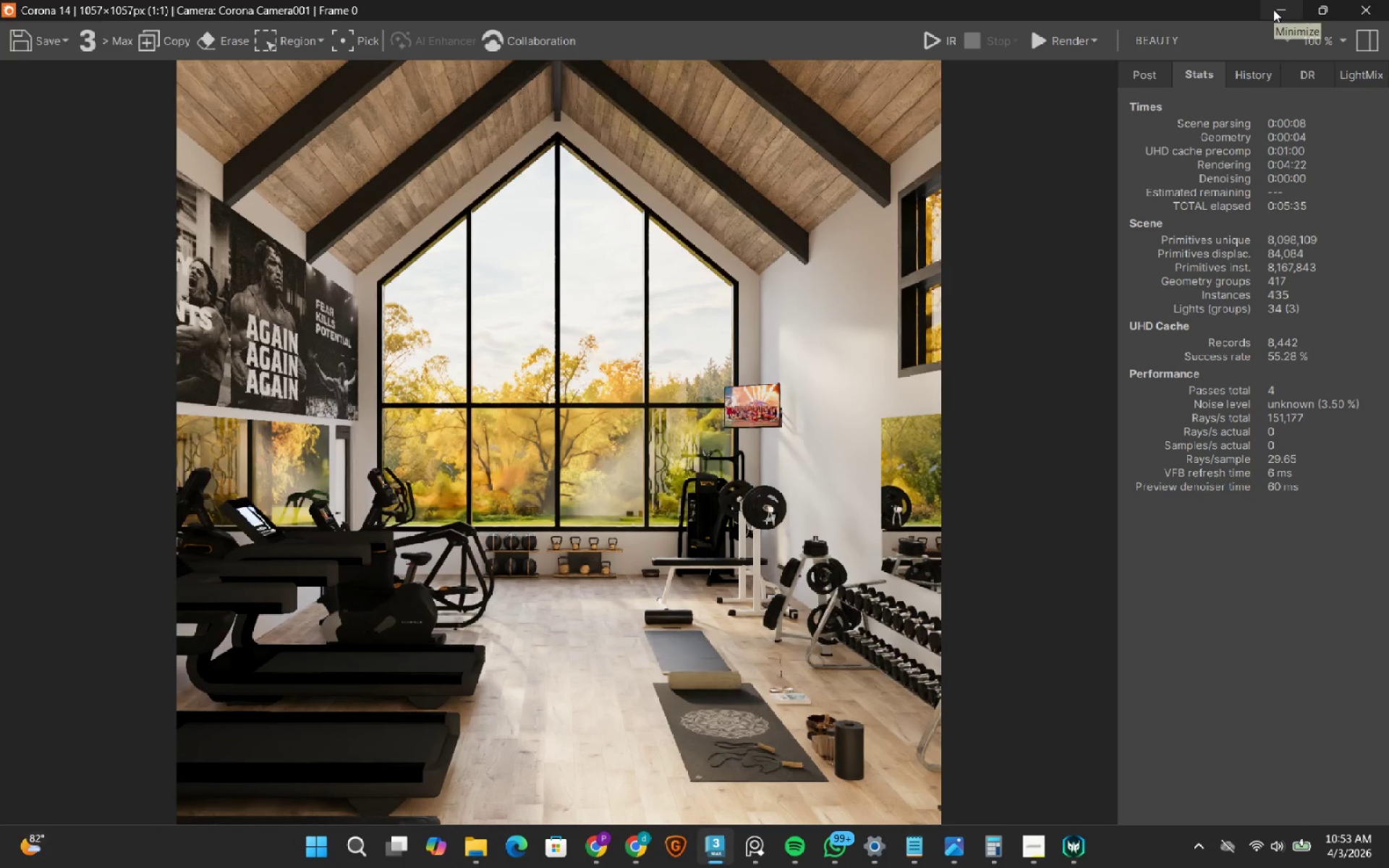 
left_click([1273, 9])
 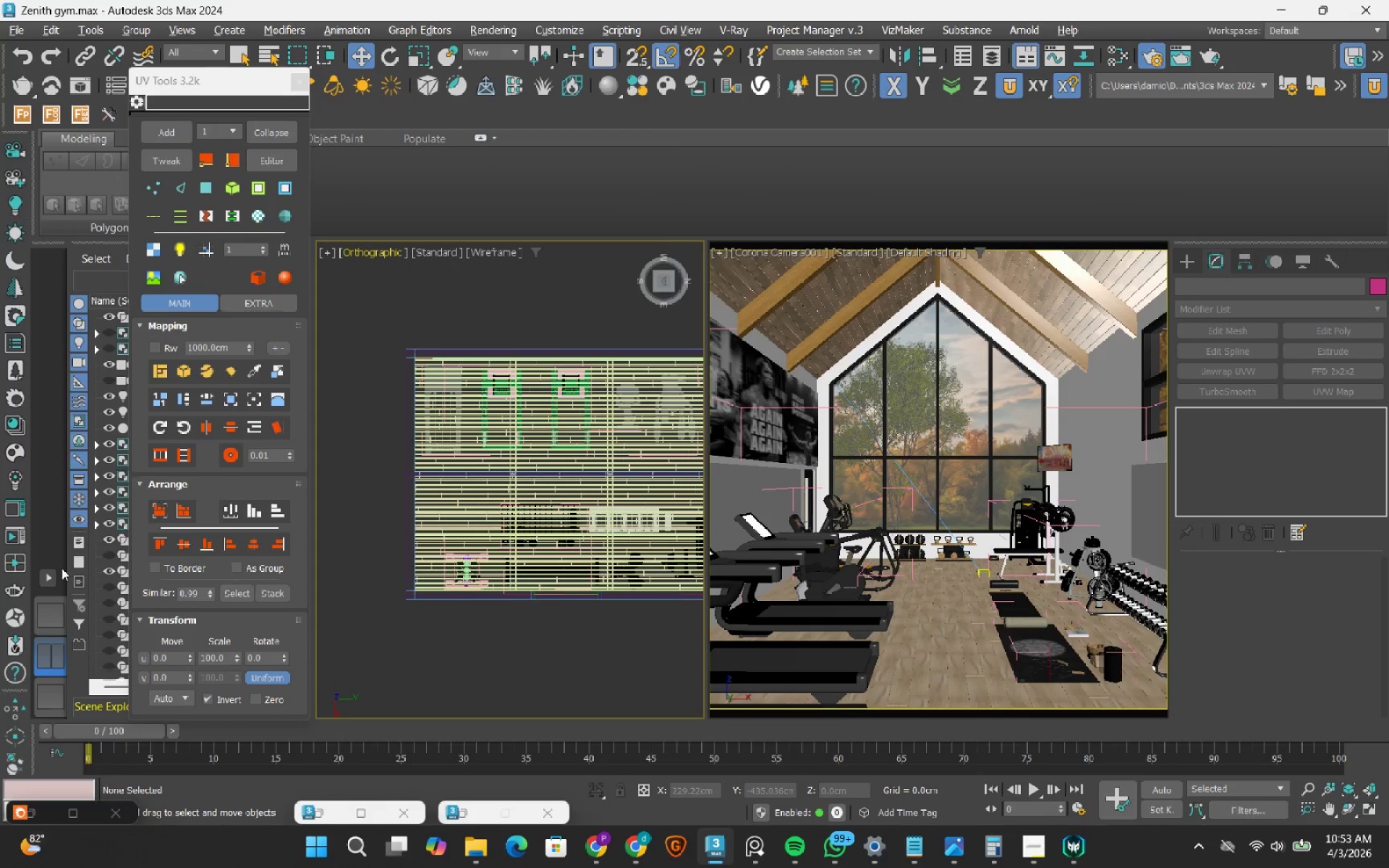 
left_click([53, 603])
 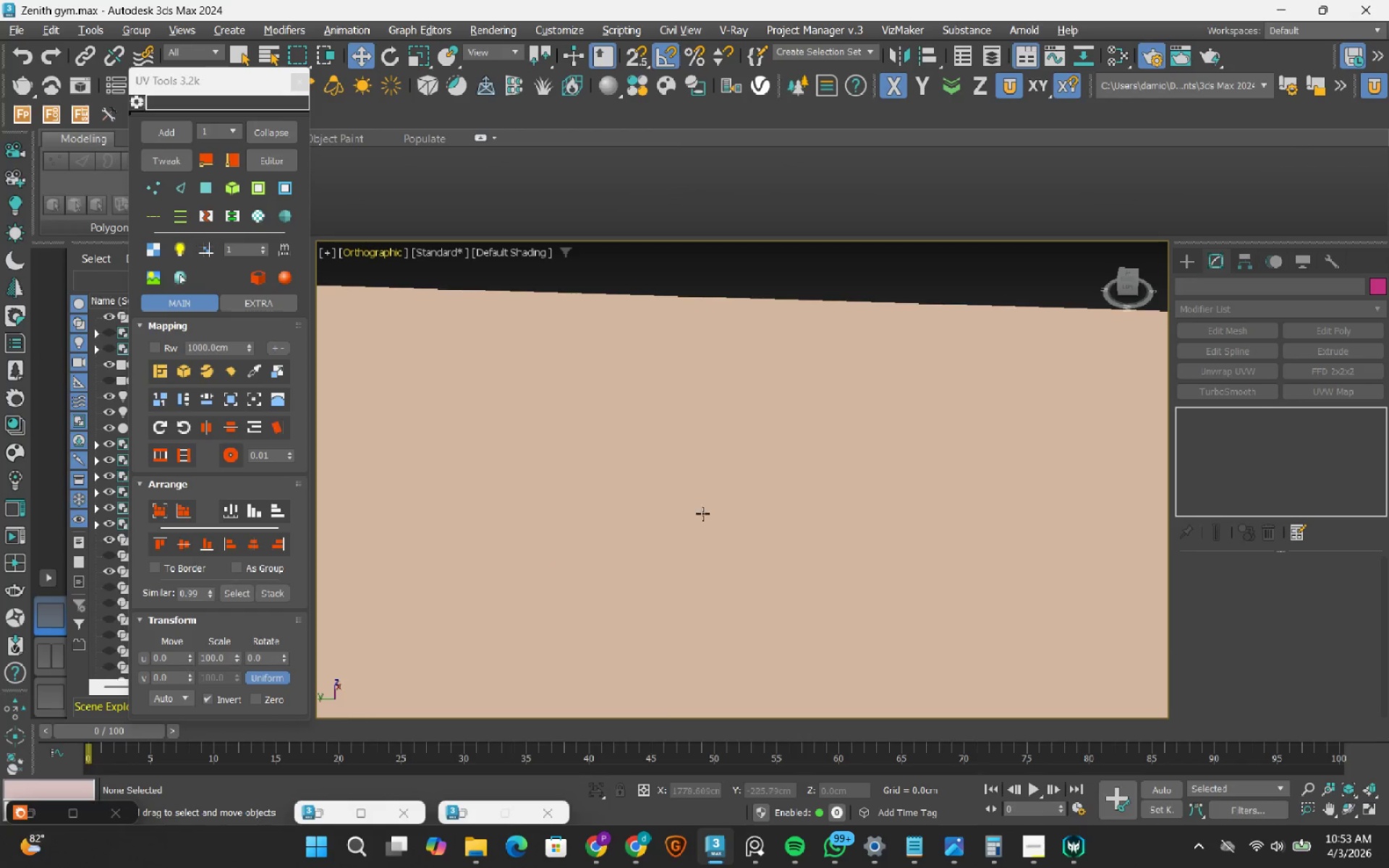 
scroll: coordinate [789, 488], scroll_direction: down, amount: 11.0
 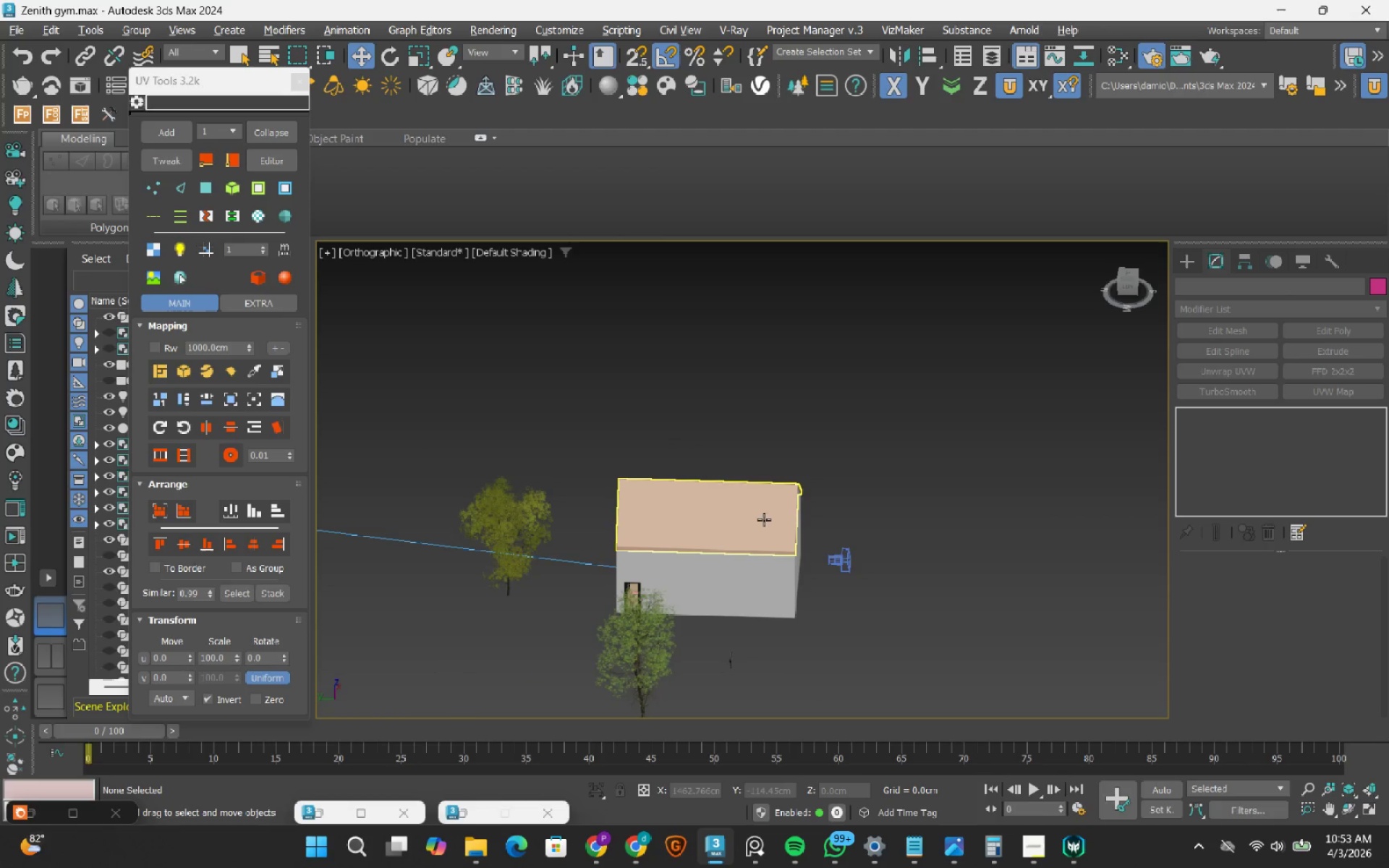 
hold_key(key=AltLeft, duration=0.58)
 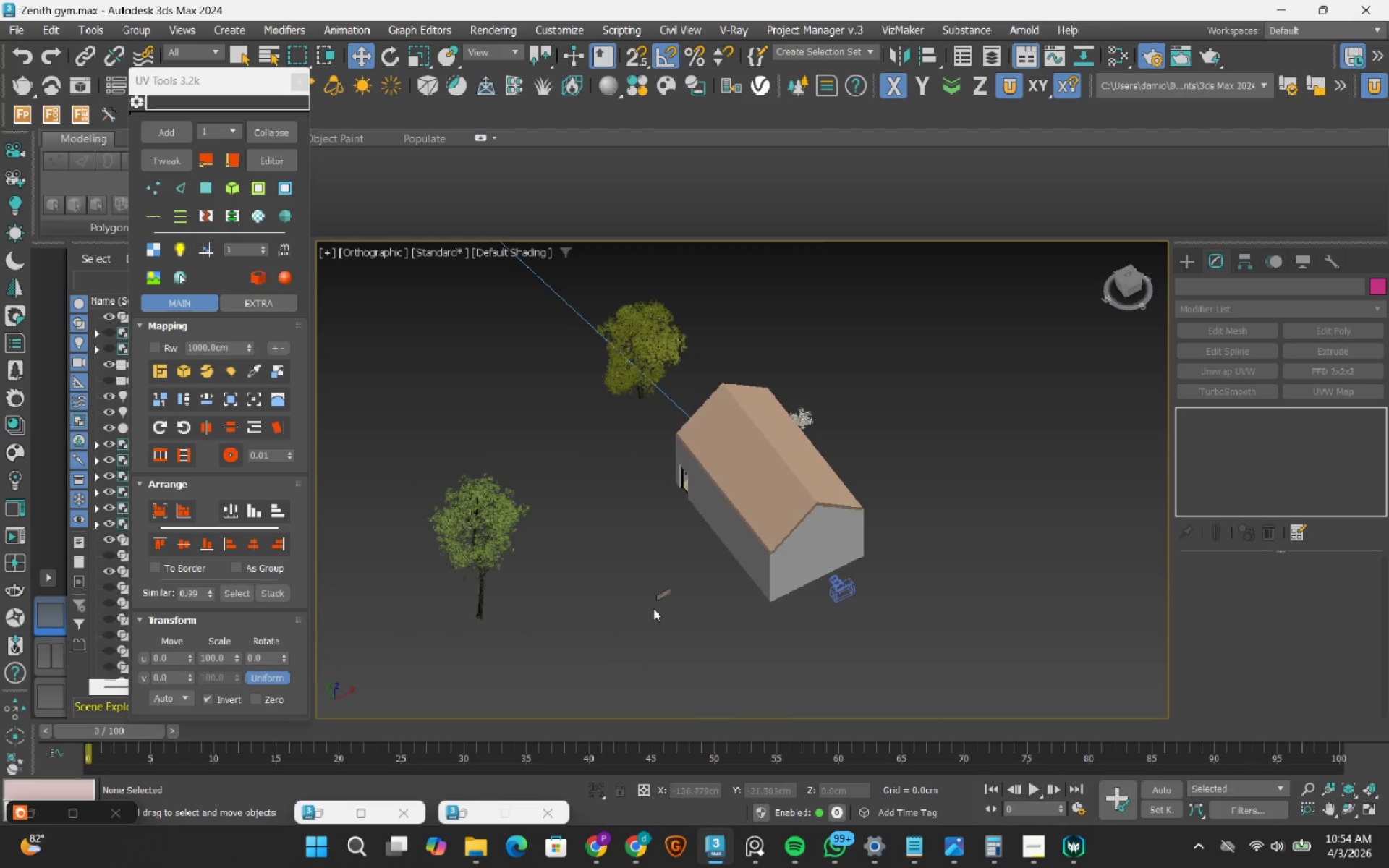 
left_click_drag(start_coordinate=[687, 607], to_coordinate=[652, 569])
 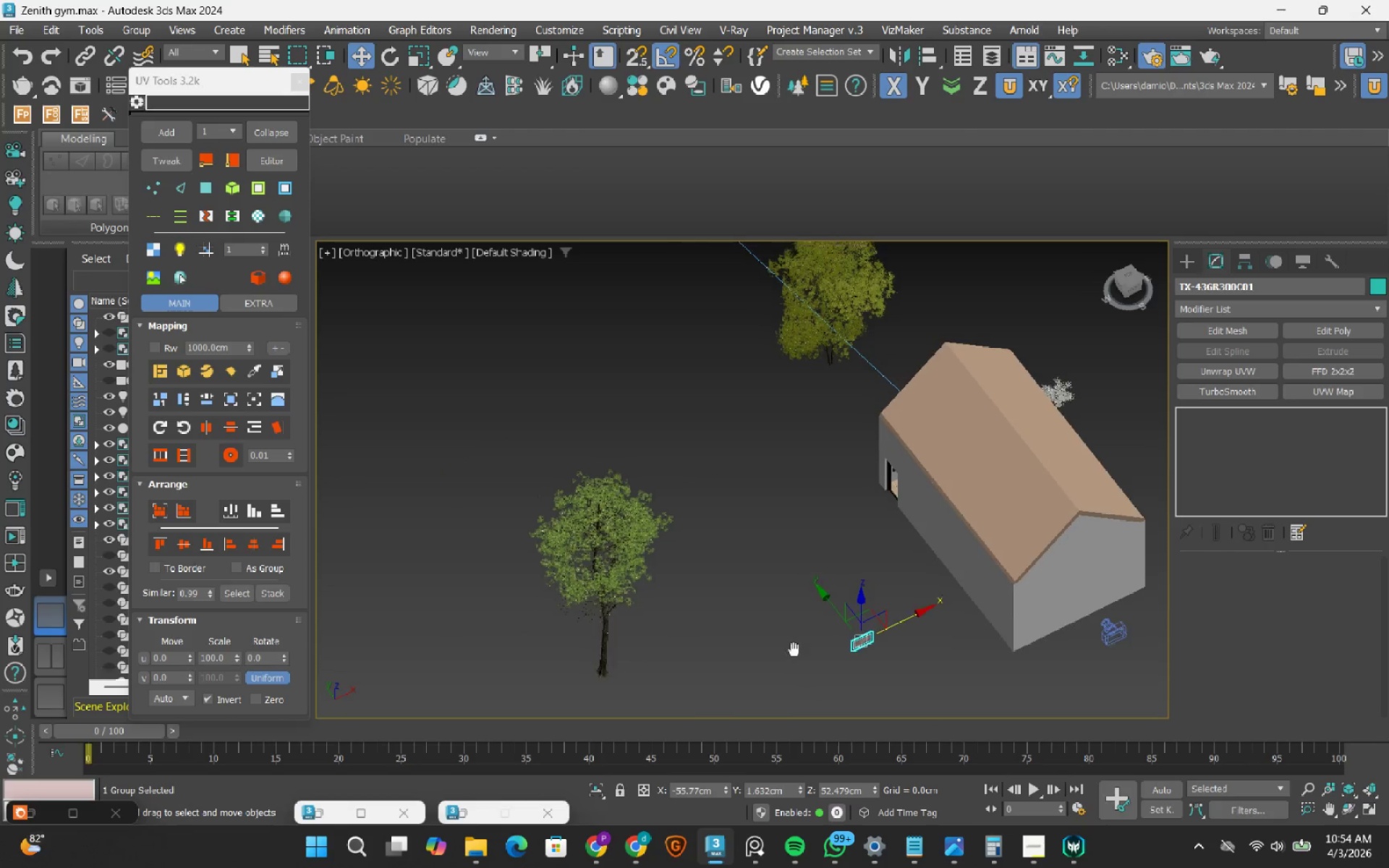 
scroll: coordinate [653, 609], scroll_direction: up, amount: 1.0
 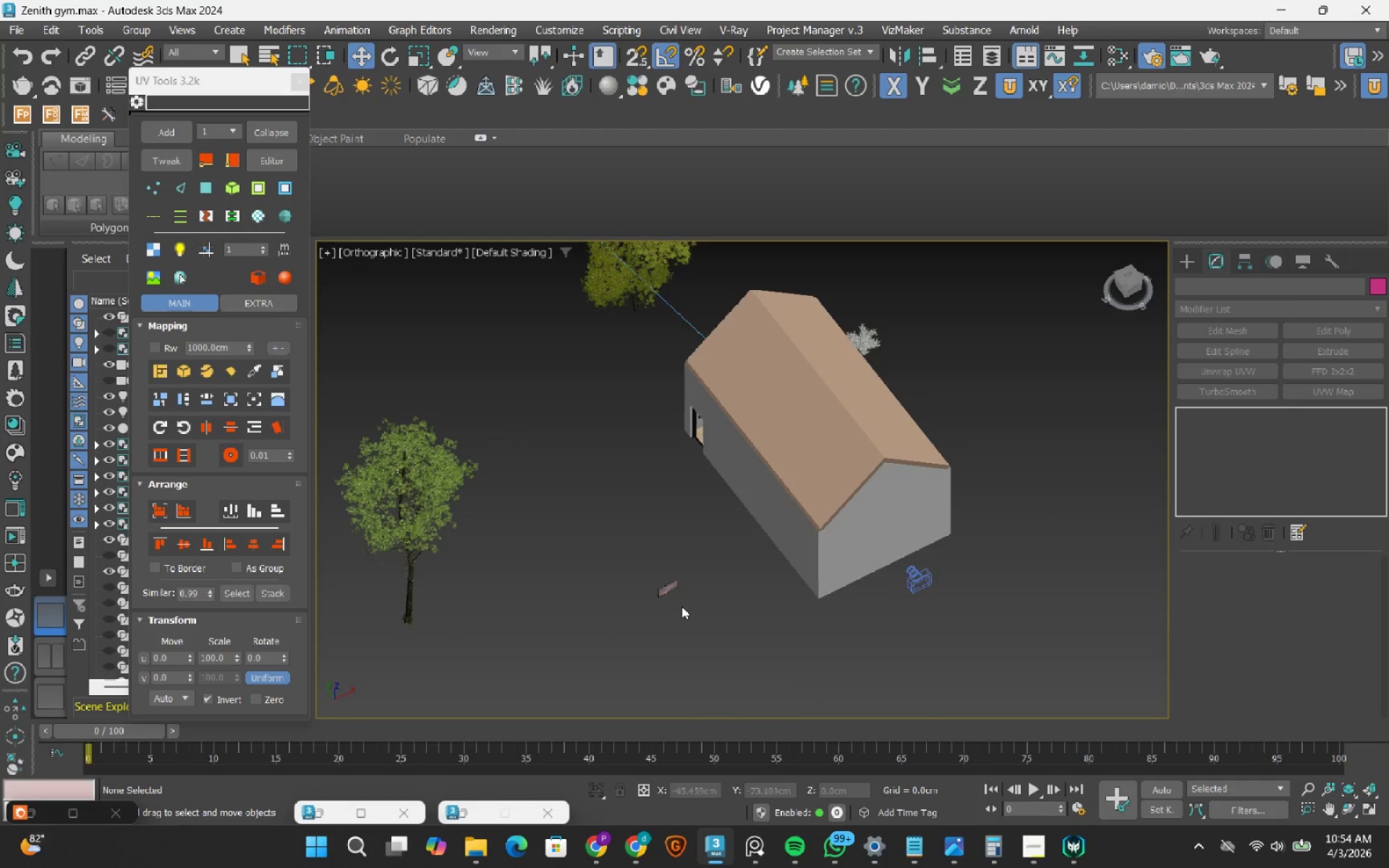 
hold_key(key=ControlLeft, duration=0.78)
left_click_drag(start_coordinate=[594, 528], to_coordinate=[568, 600])
 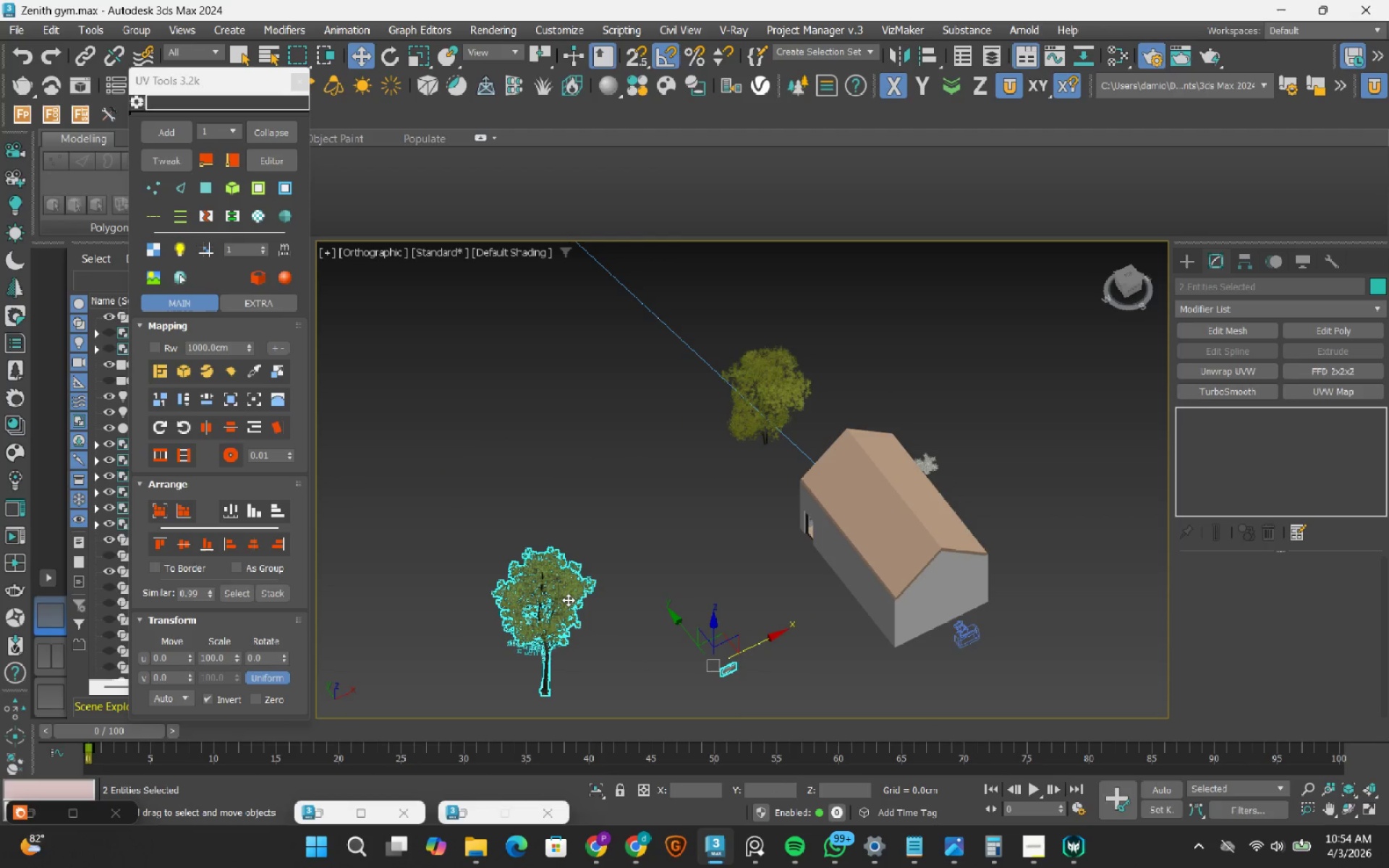 
scroll: coordinate [671, 629], scroll_direction: down, amount: 1.0
 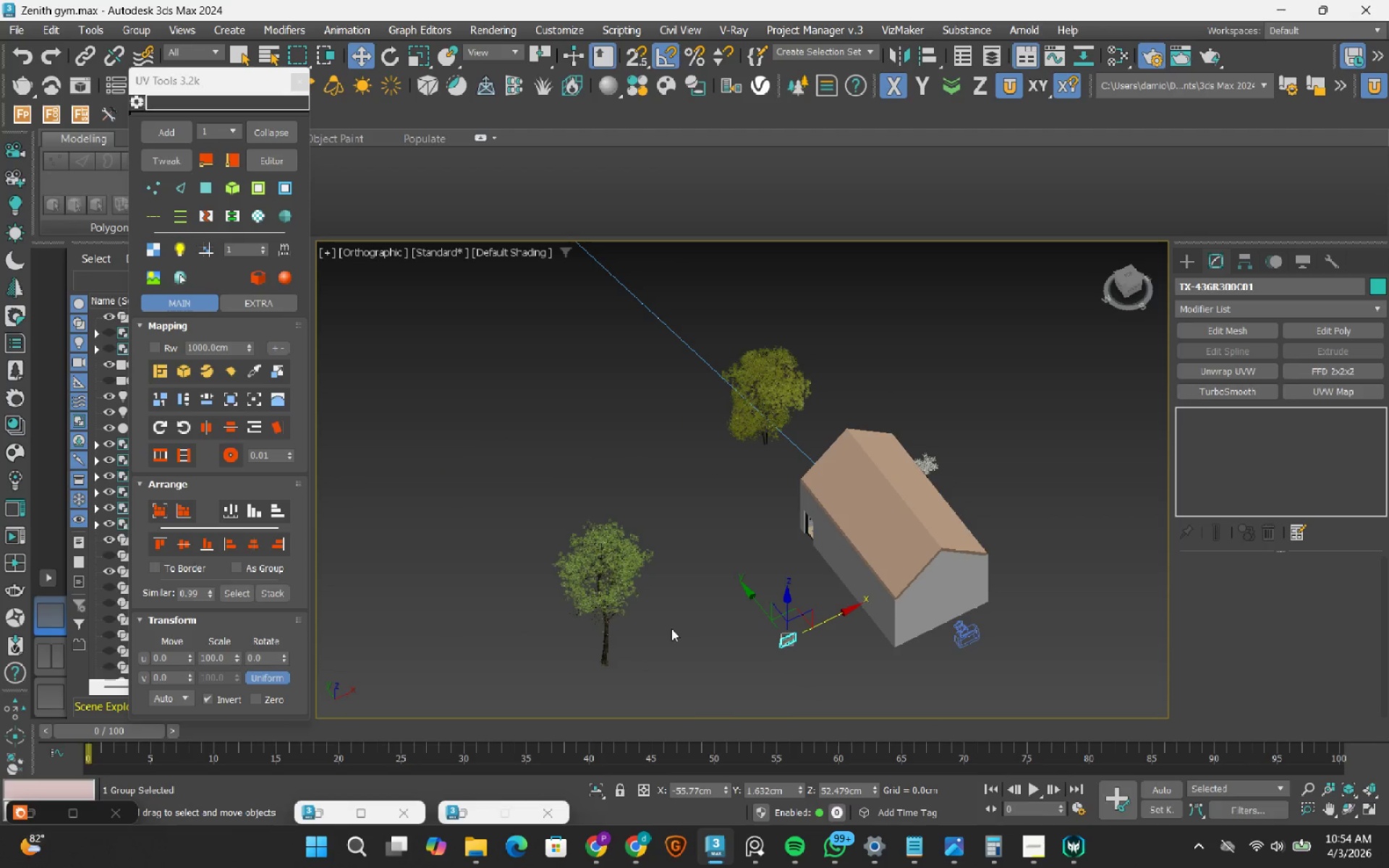 
key(Delete)
 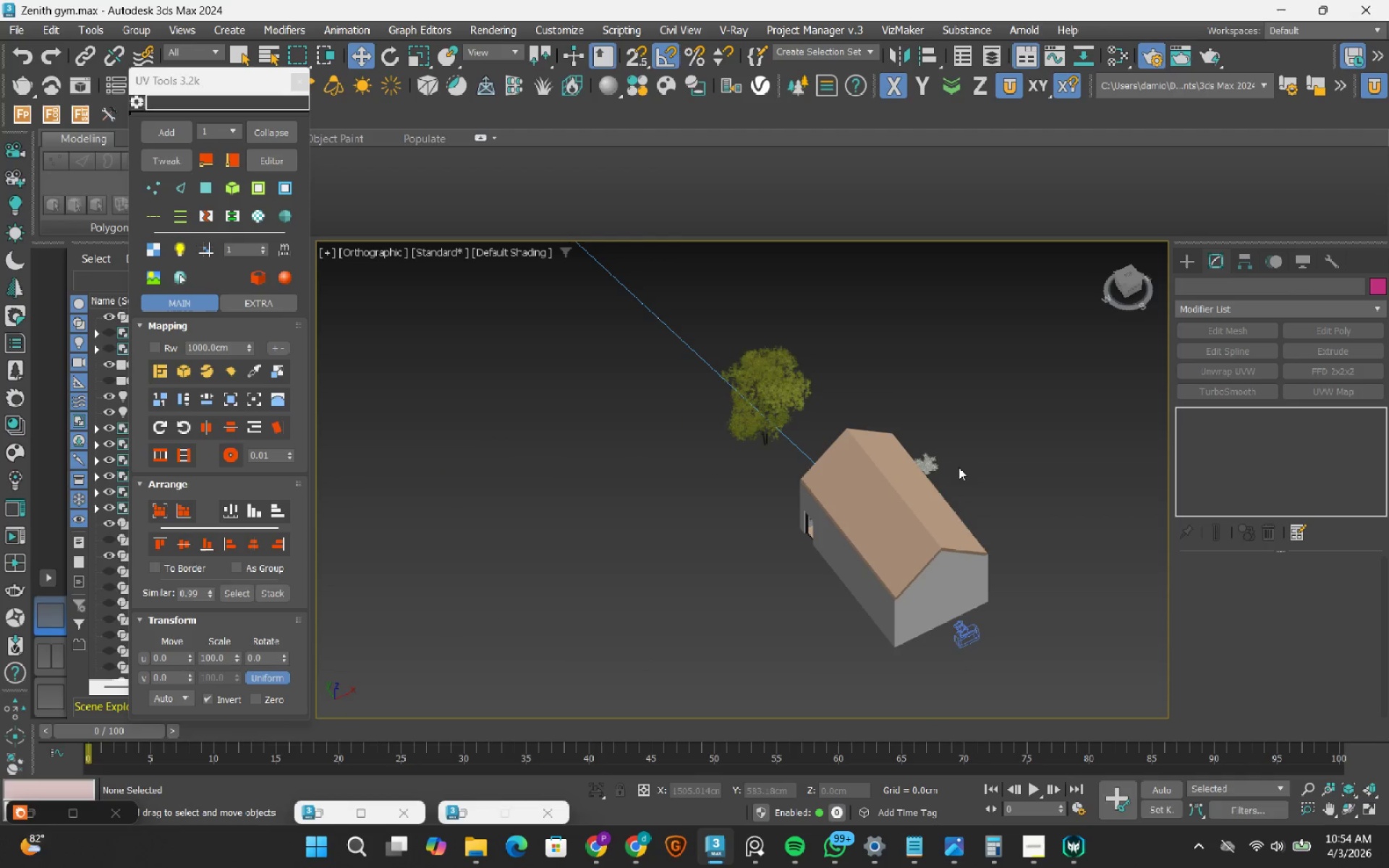 
scroll: coordinate [945, 465], scroll_direction: up, amount: 2.0
 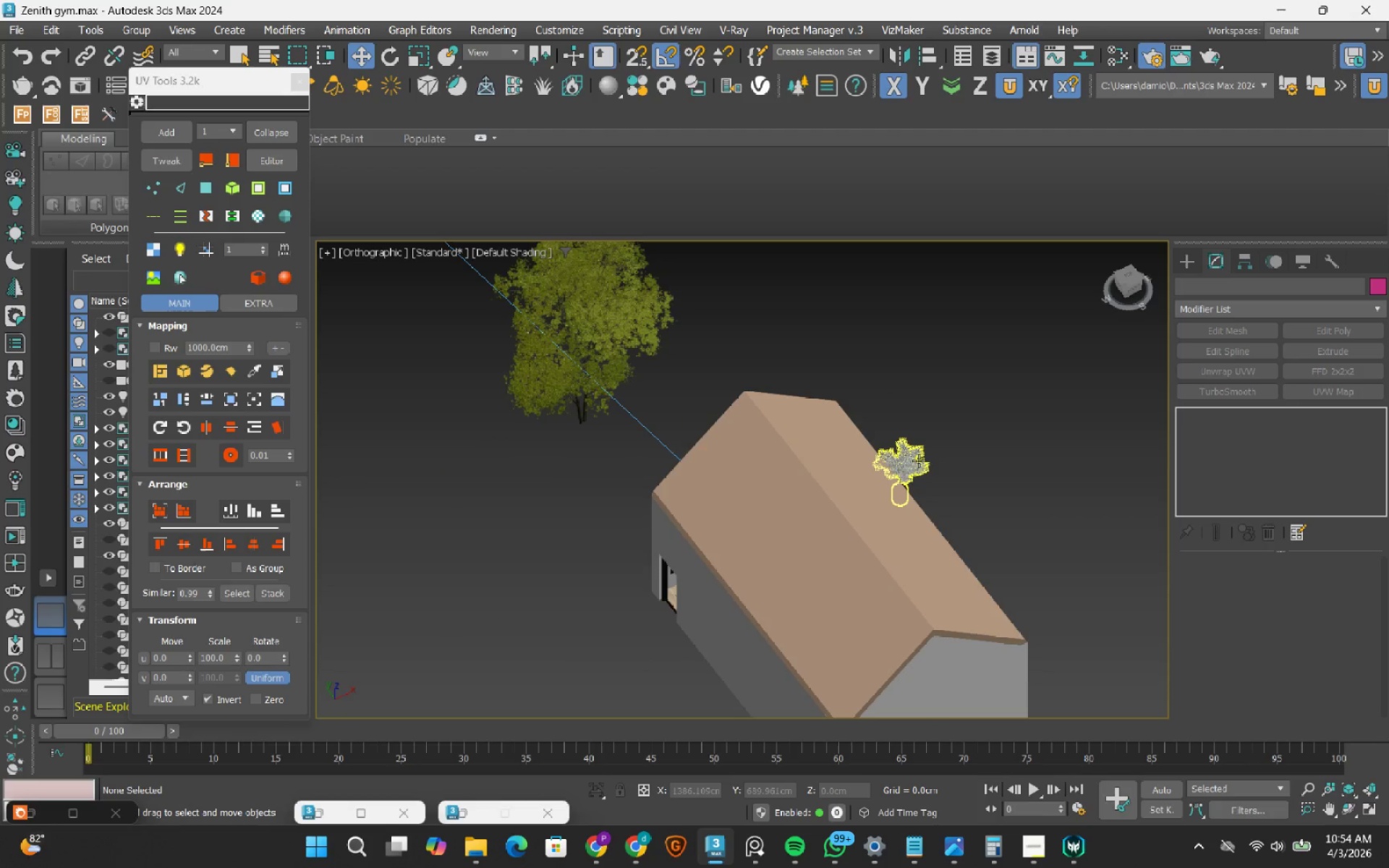 
left_click([919, 461])
 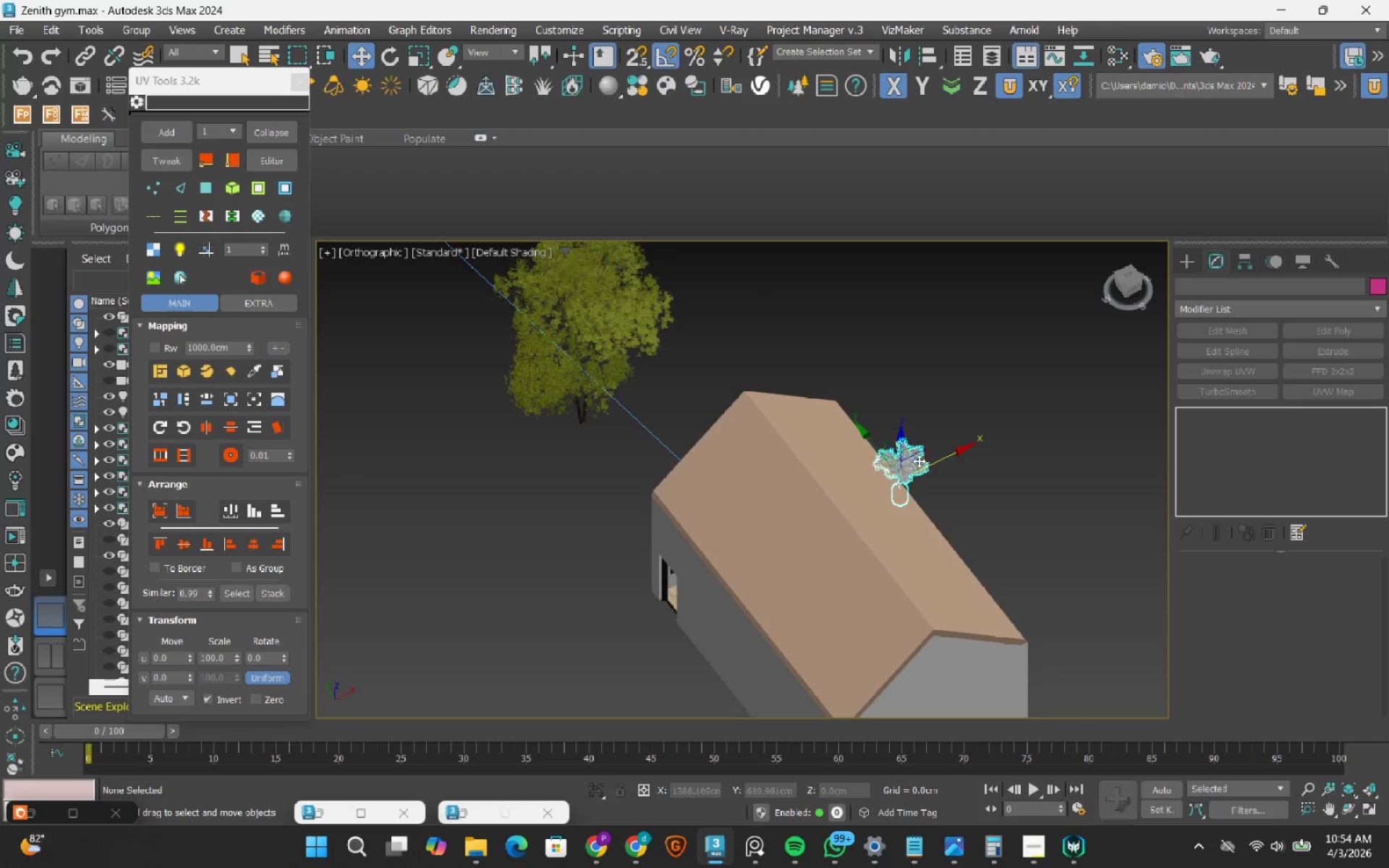 
key(Delete)
 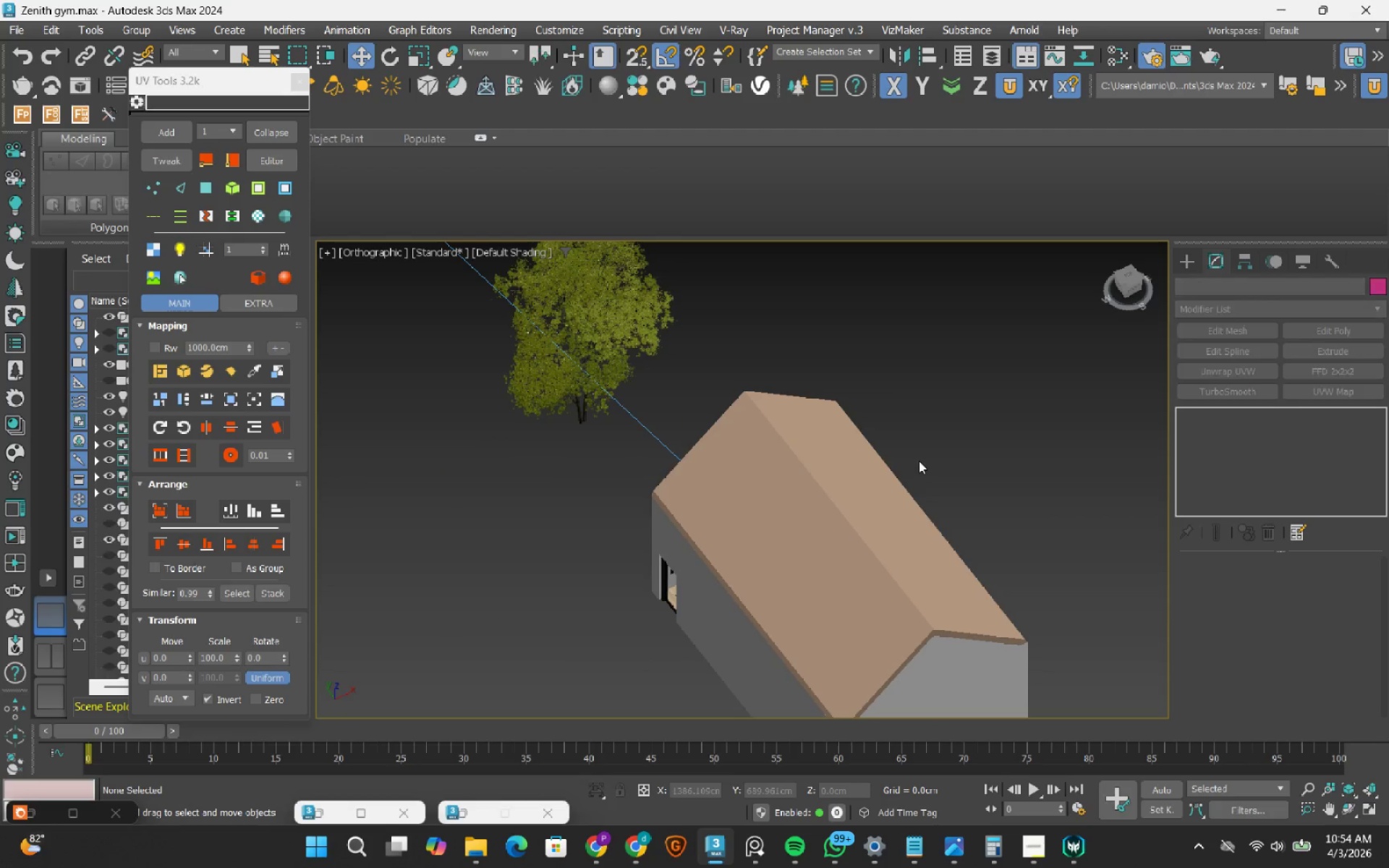 
scroll: coordinate [780, 450], scroll_direction: down, amount: 5.0
 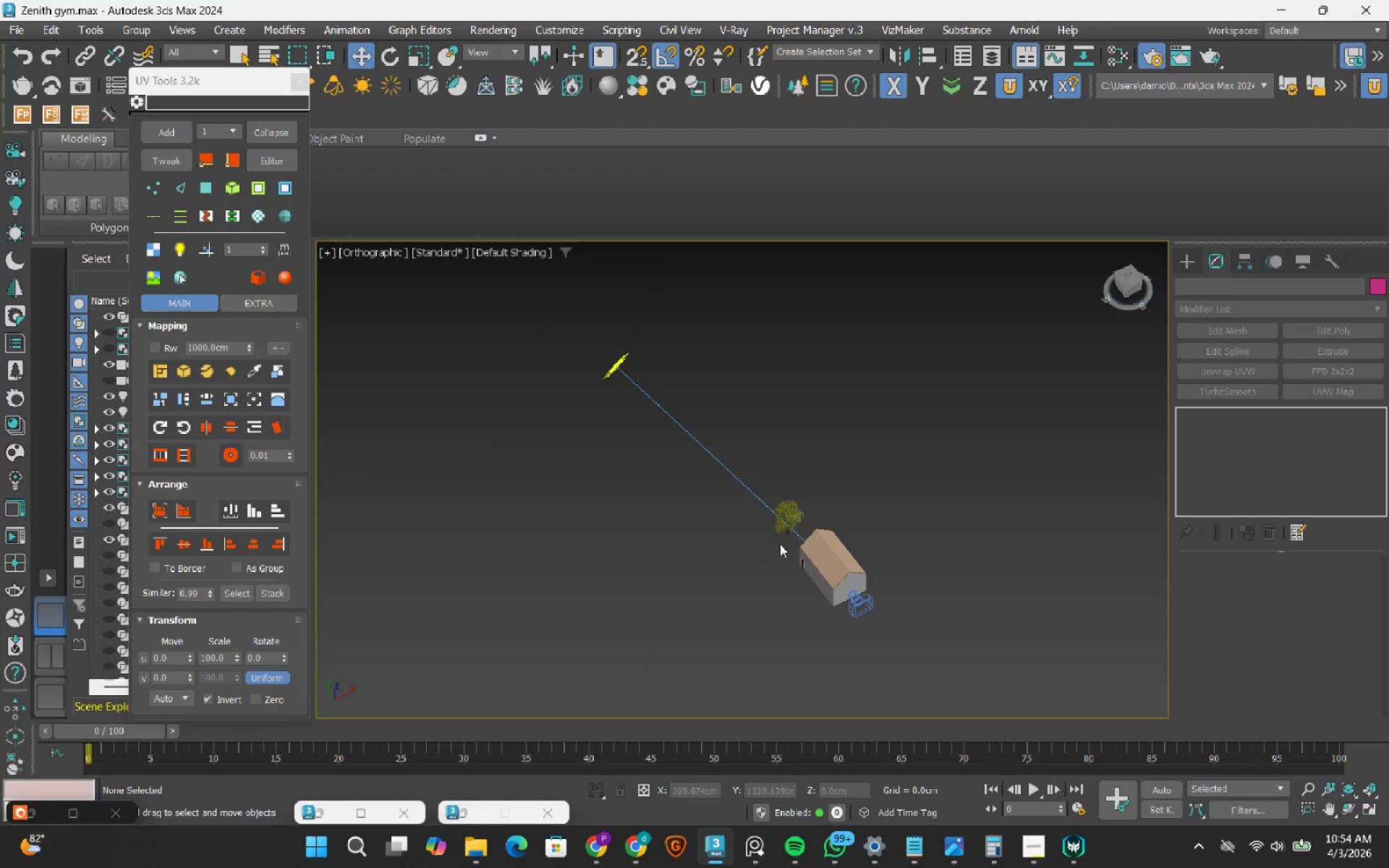 
scroll: coordinate [791, 521], scroll_direction: up, amount: 3.0
 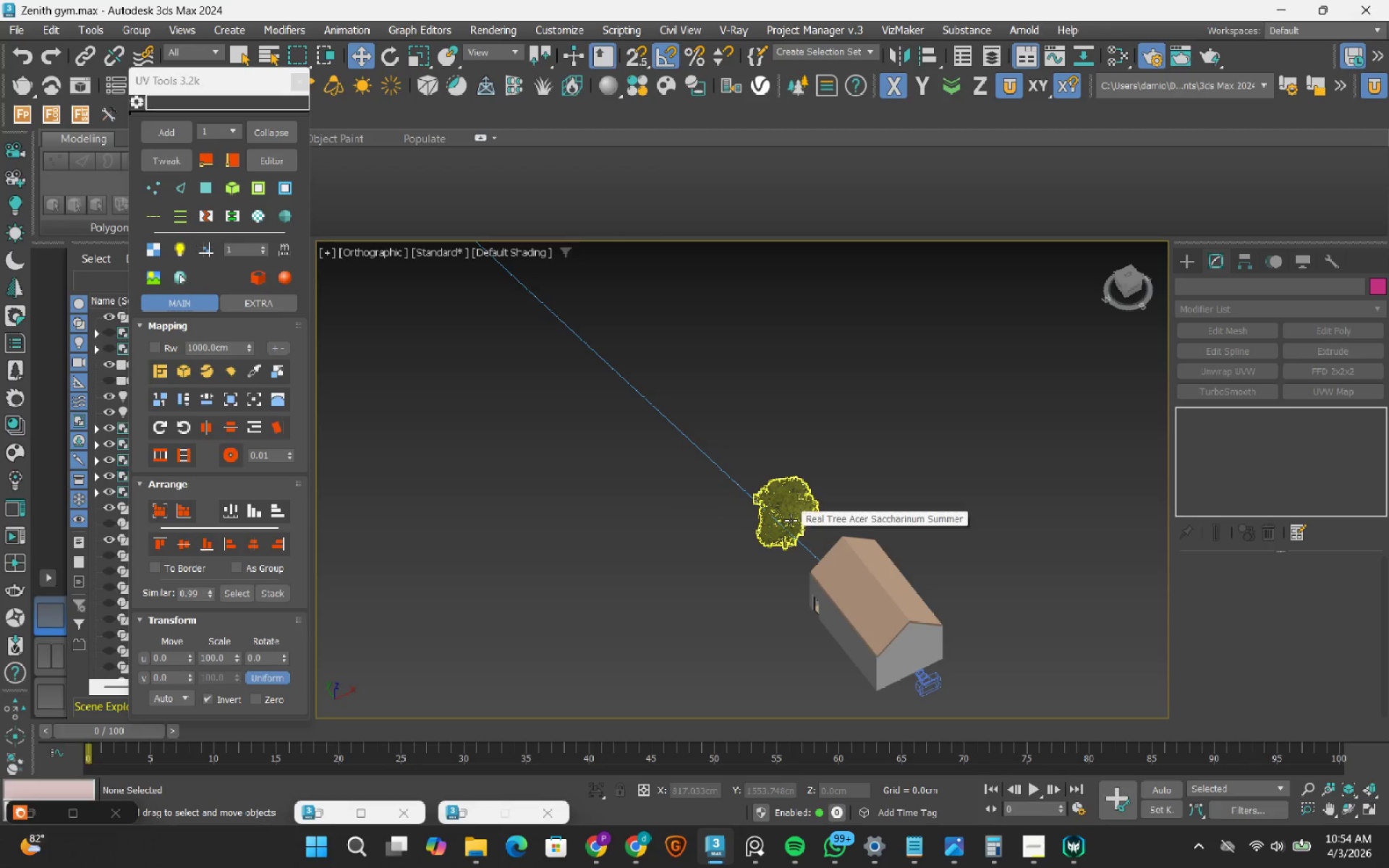 
scroll: coordinate [791, 520], scroll_direction: down, amount: 5.0
 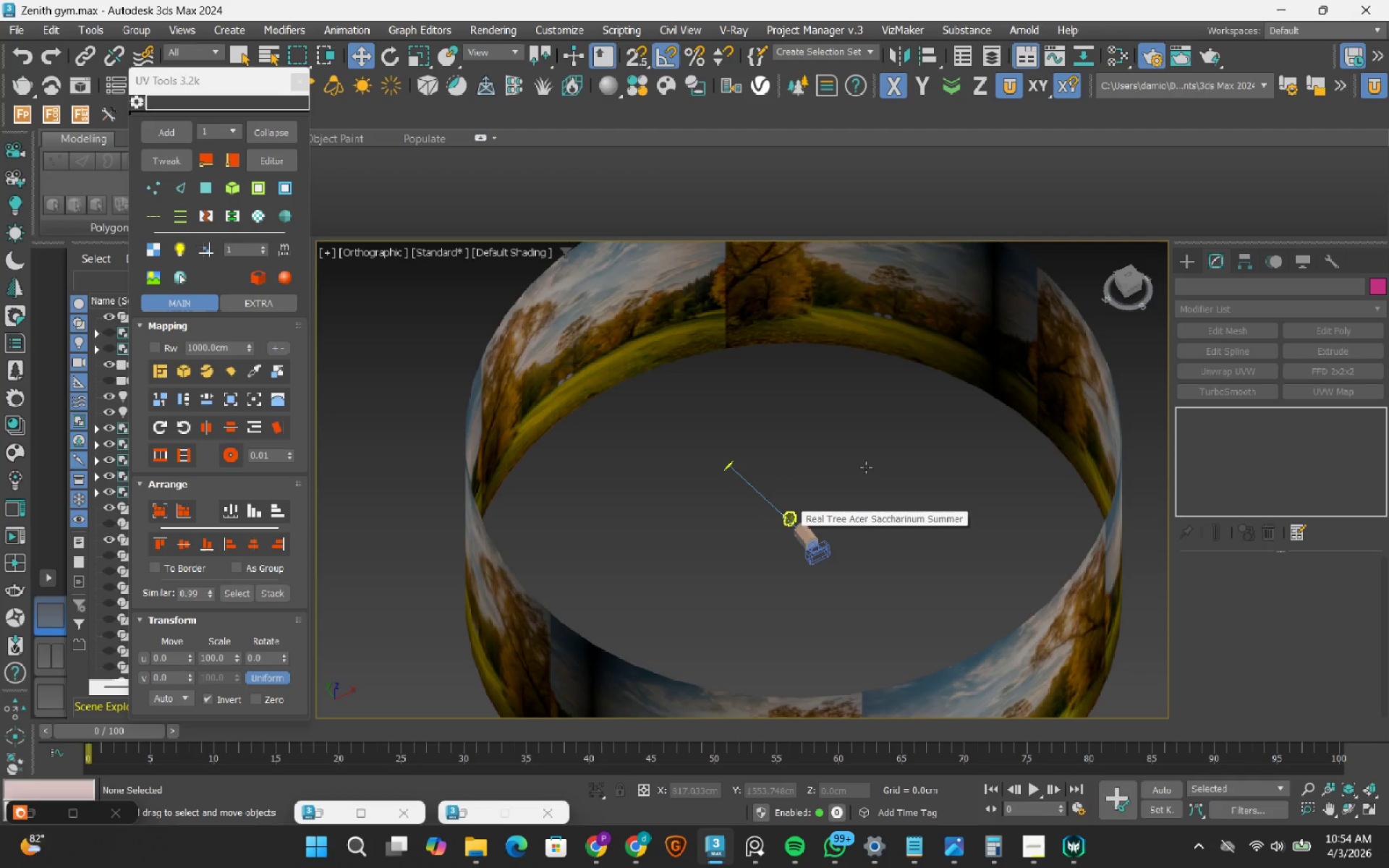 
left_click([867, 467])
 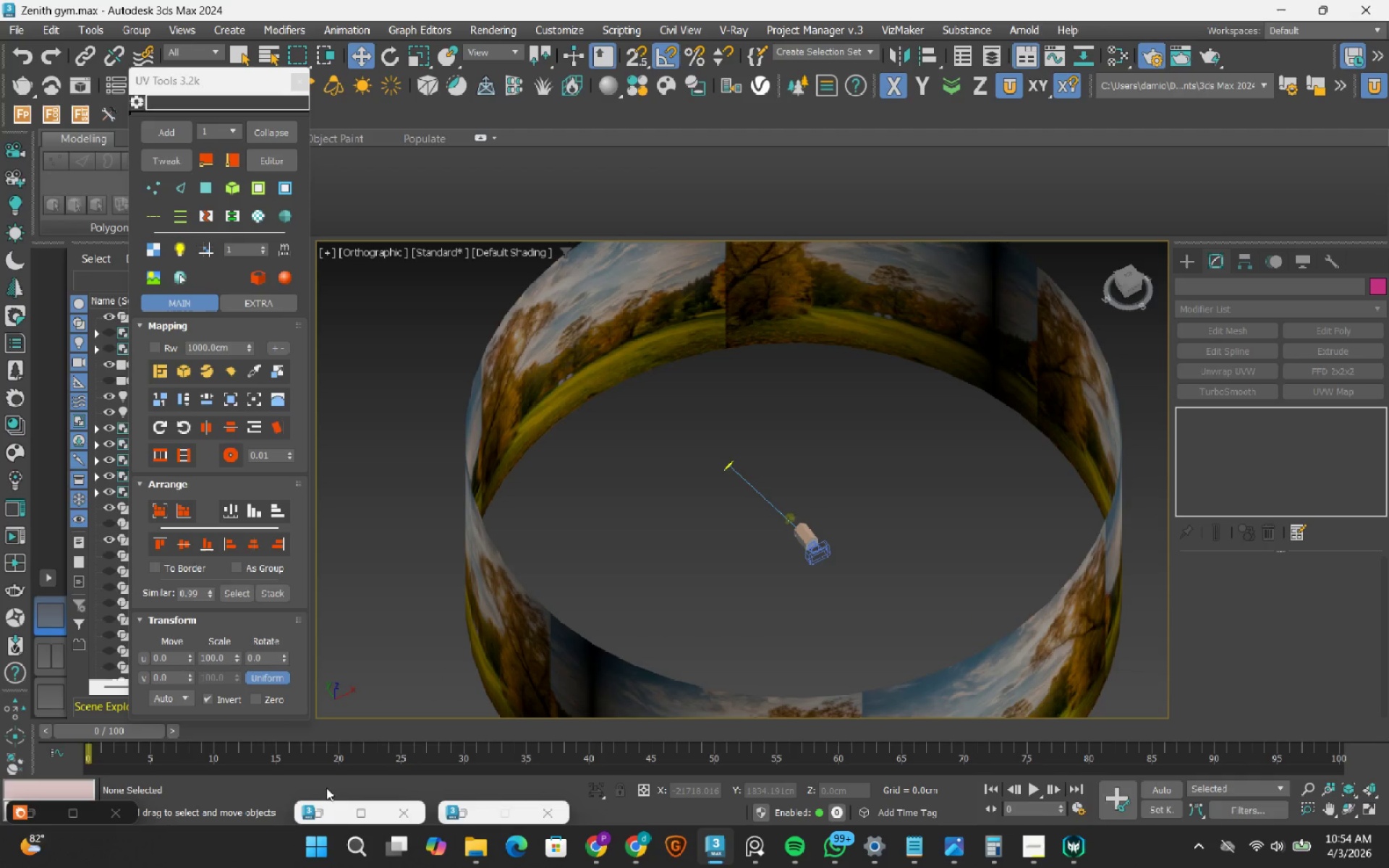 
wait(9.56)
 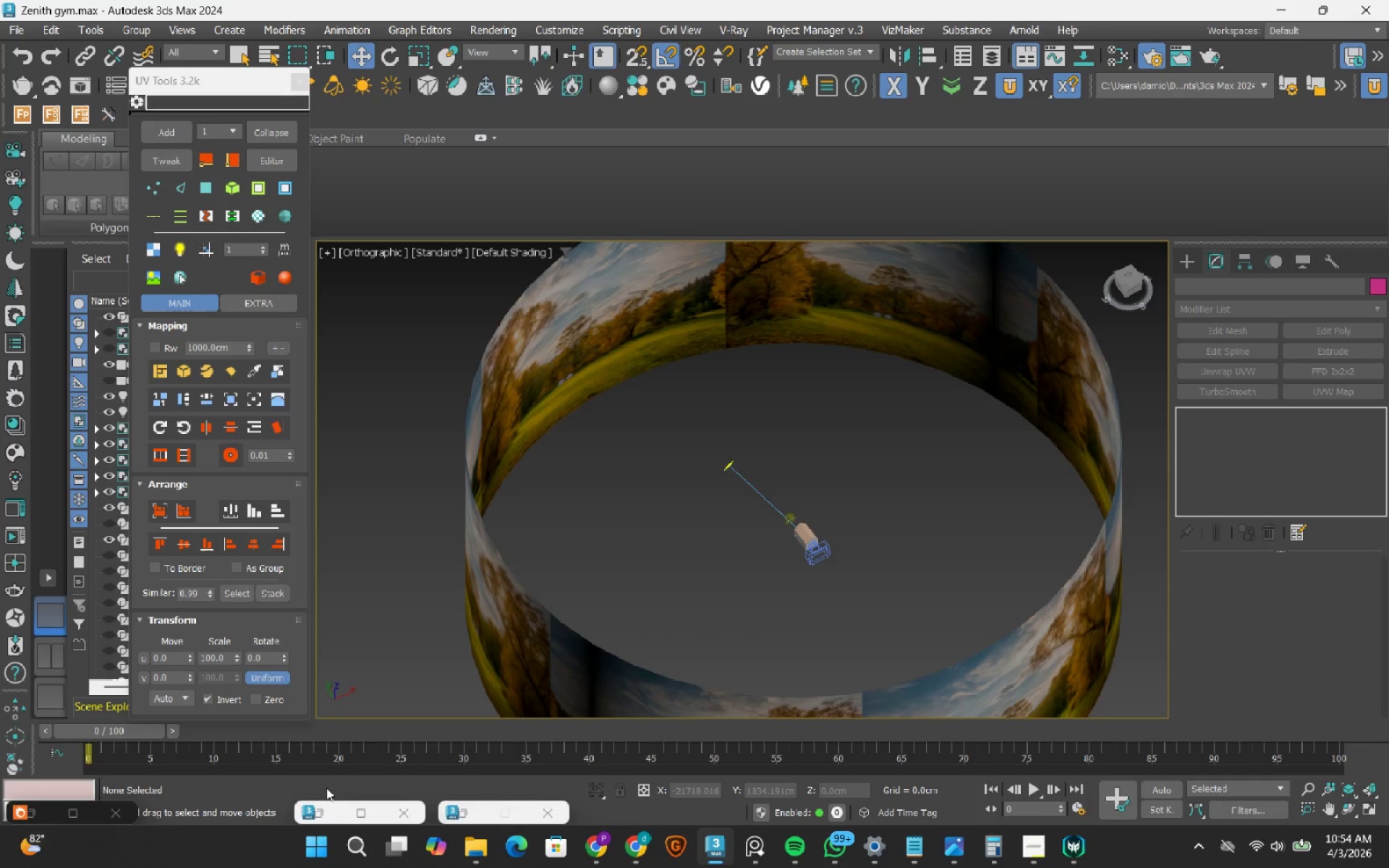 
left_click([325, 814])
 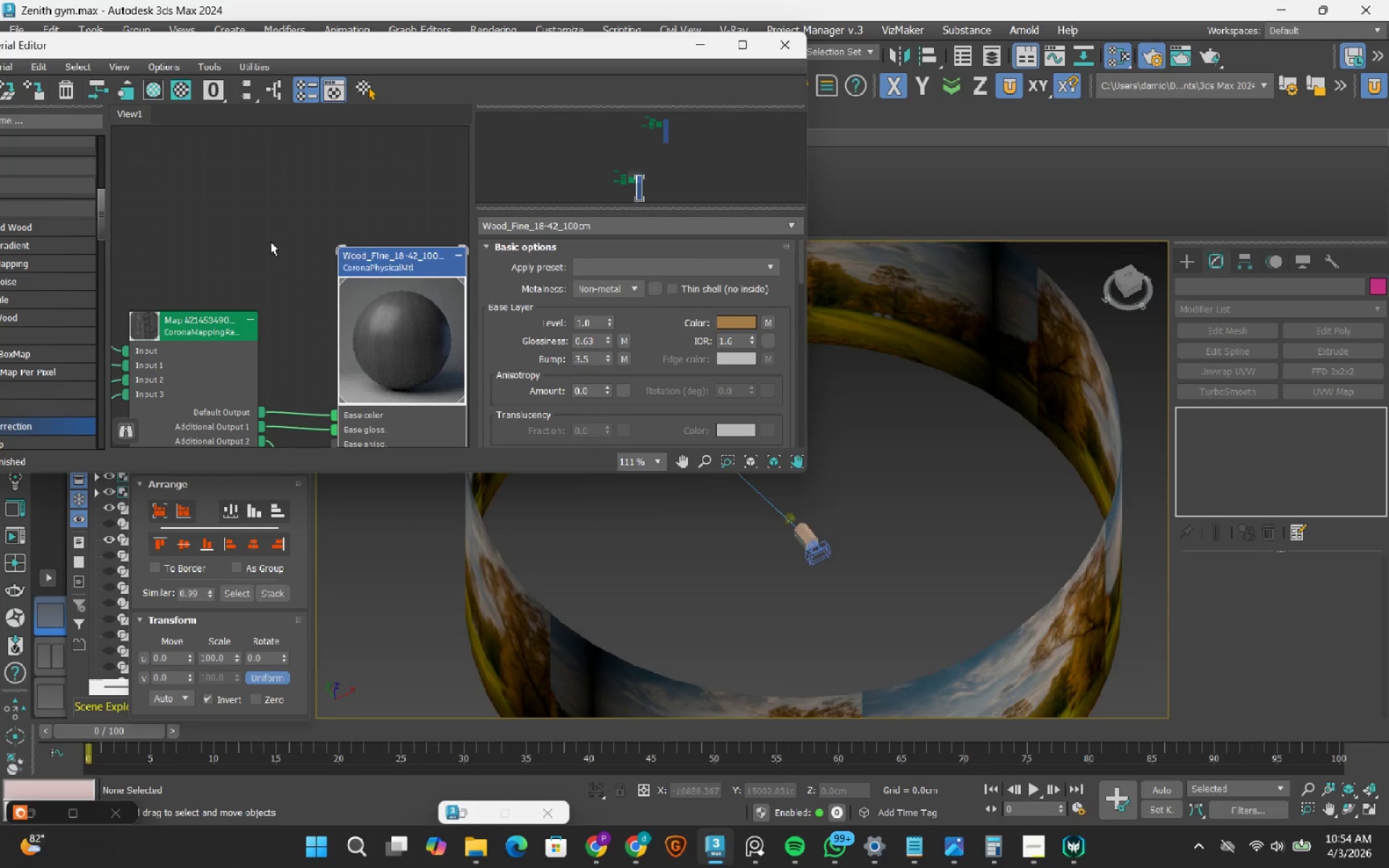 
scroll: coordinate [277, 249], scroll_direction: down, amount: 9.0
 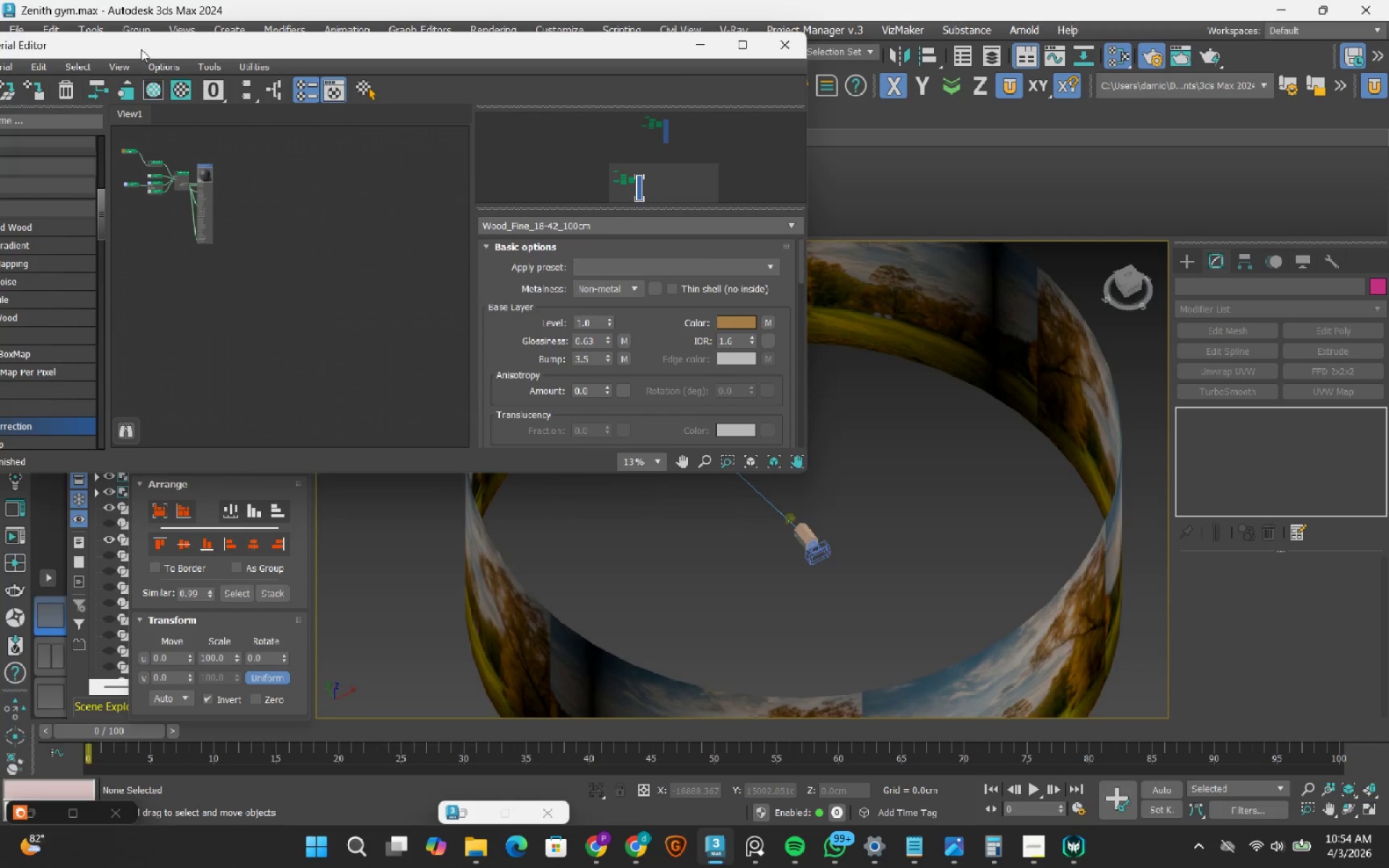 
left_click_drag(start_coordinate=[146, 46], to_coordinate=[260, 63])
 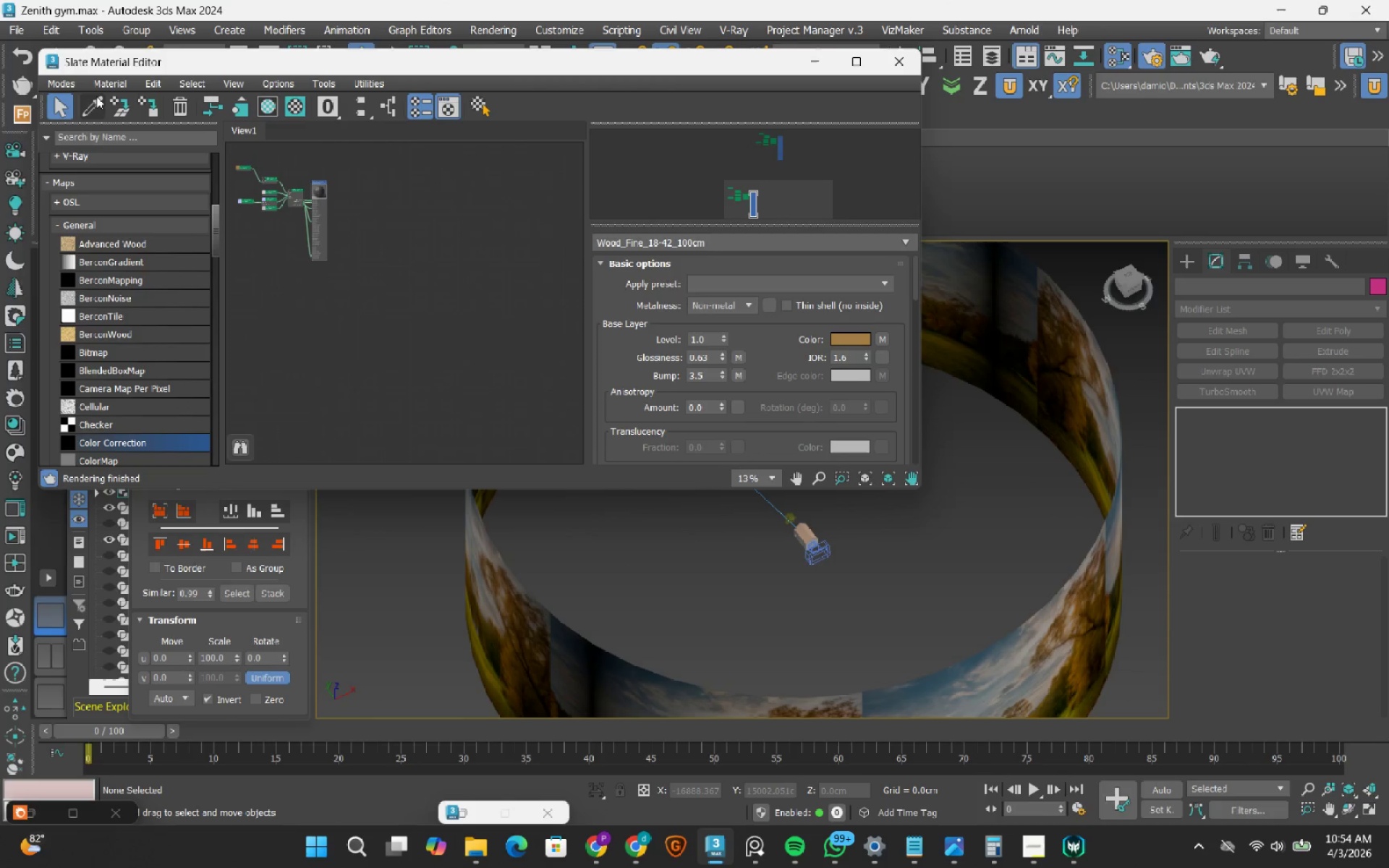 
left_click([95, 97])
 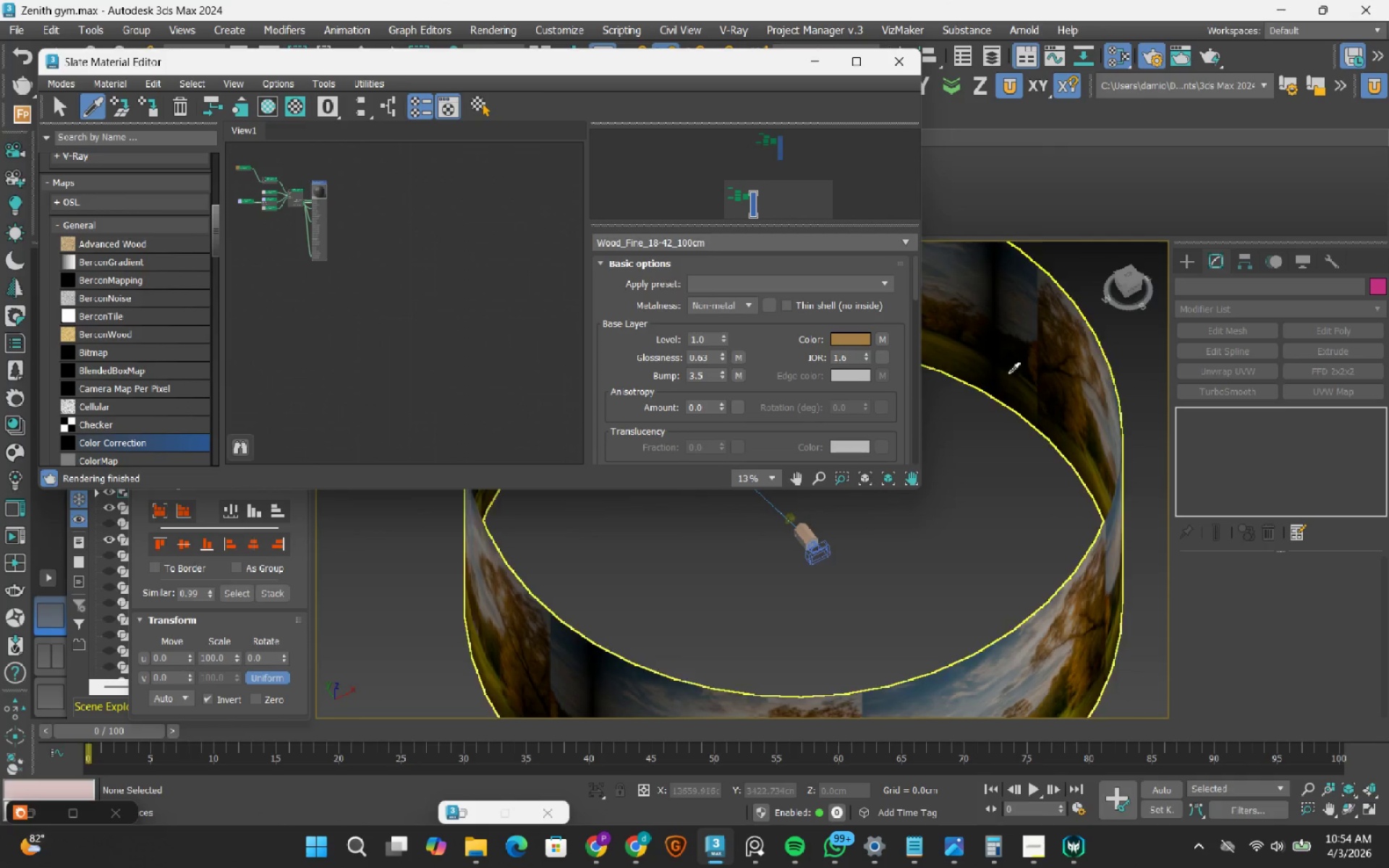 
left_click([1020, 362])
 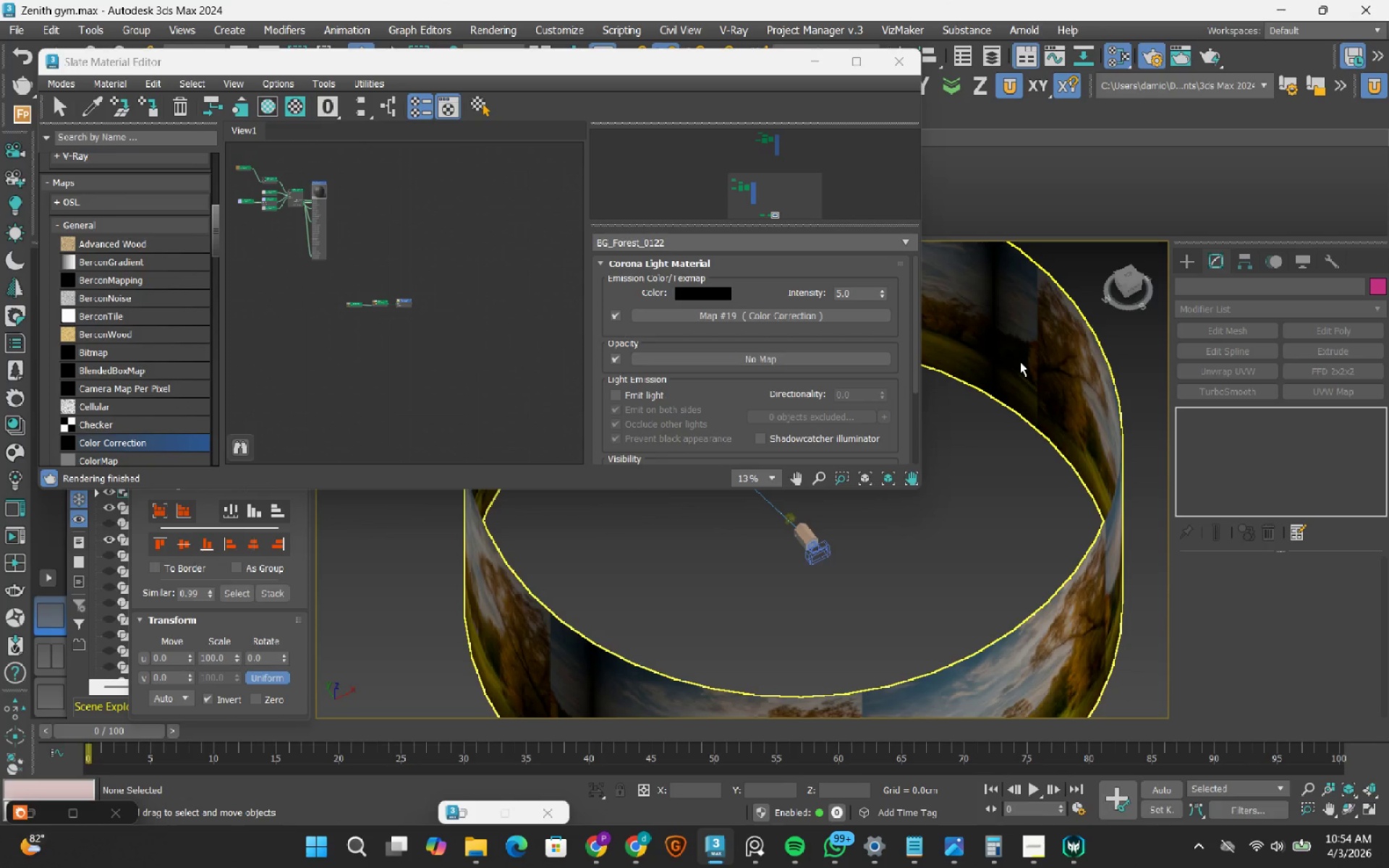 
scroll: coordinate [429, 346], scroll_direction: up, amount: 7.0
 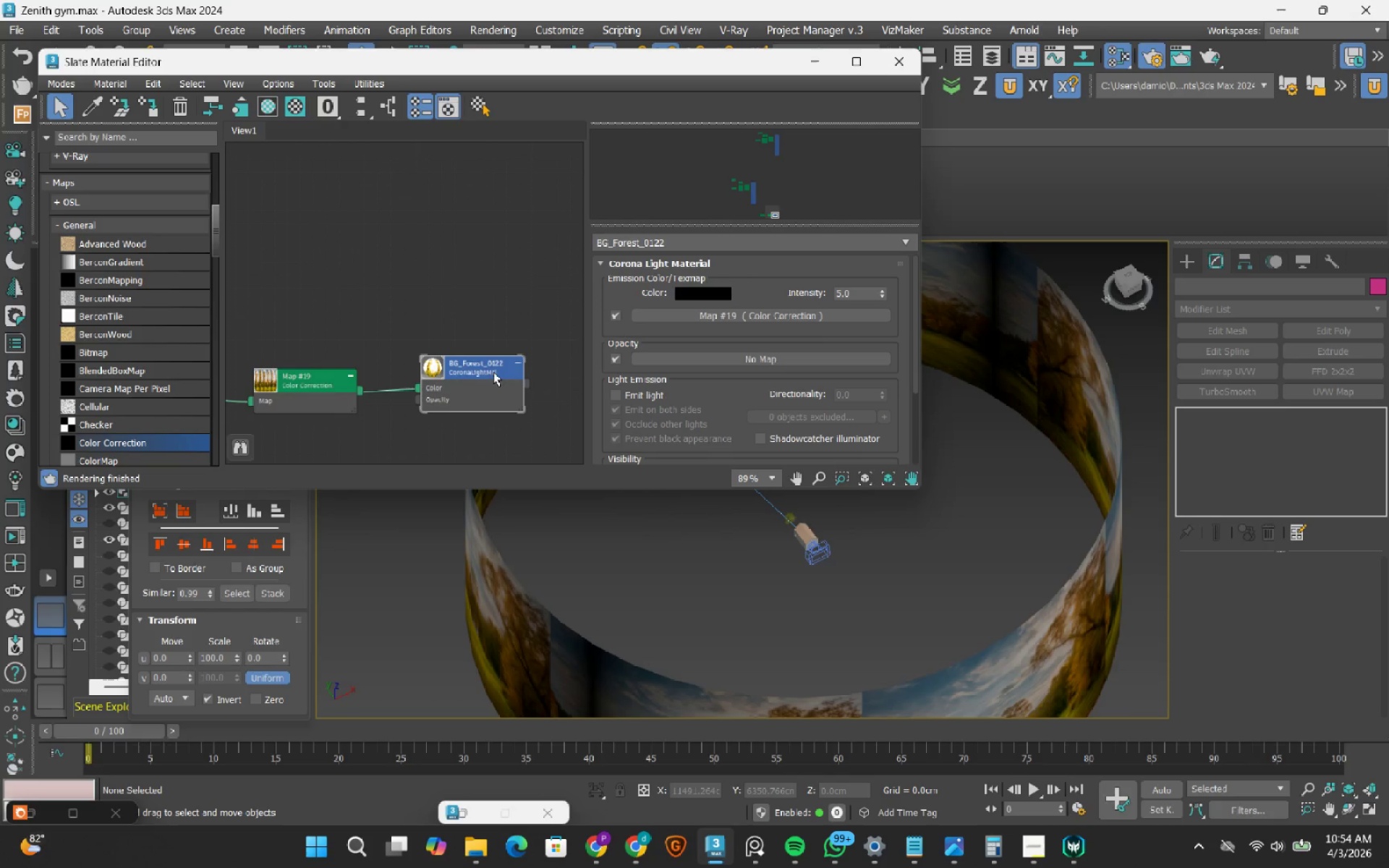 
left_click([488, 367])
 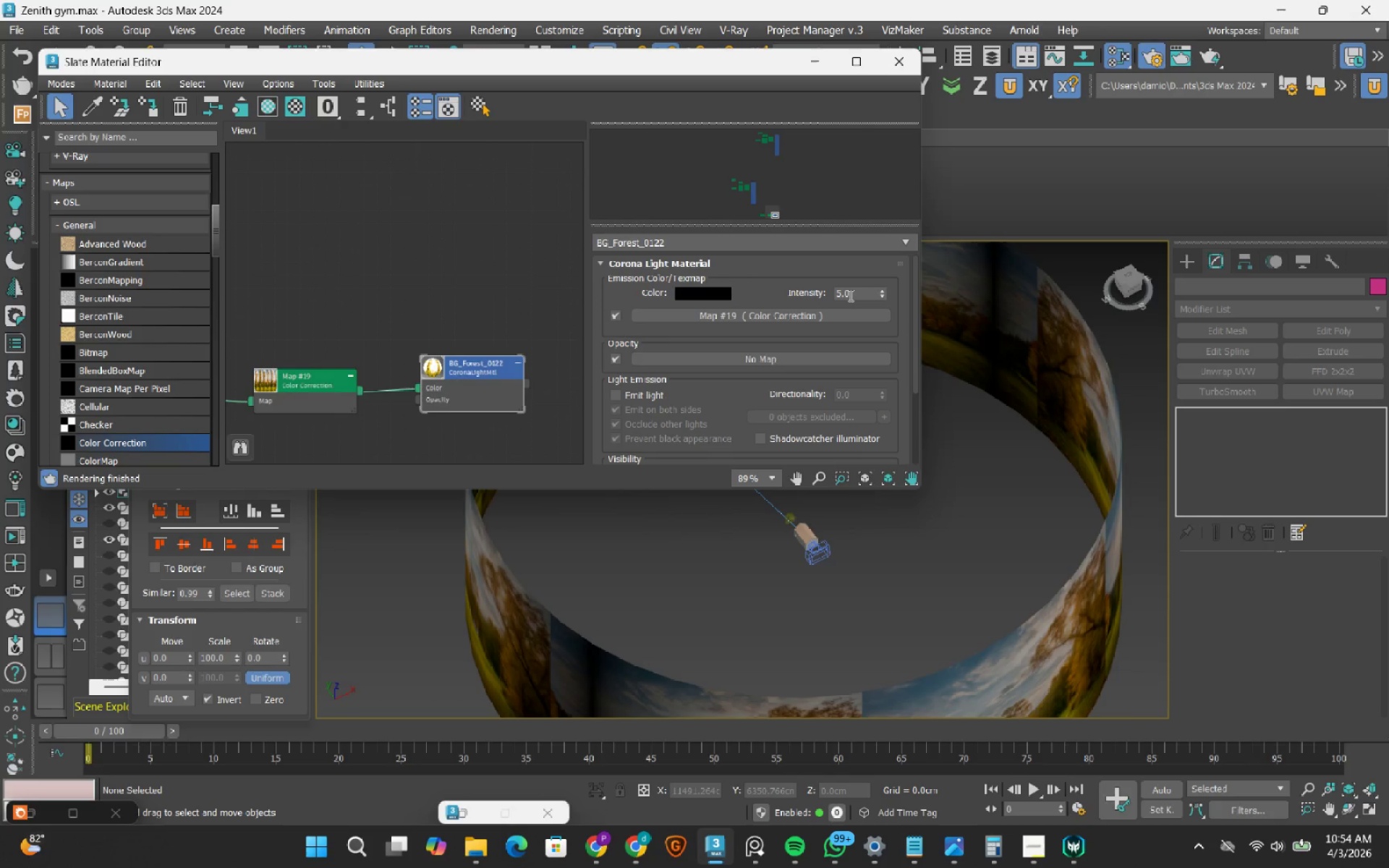 
double_click([849, 294])
 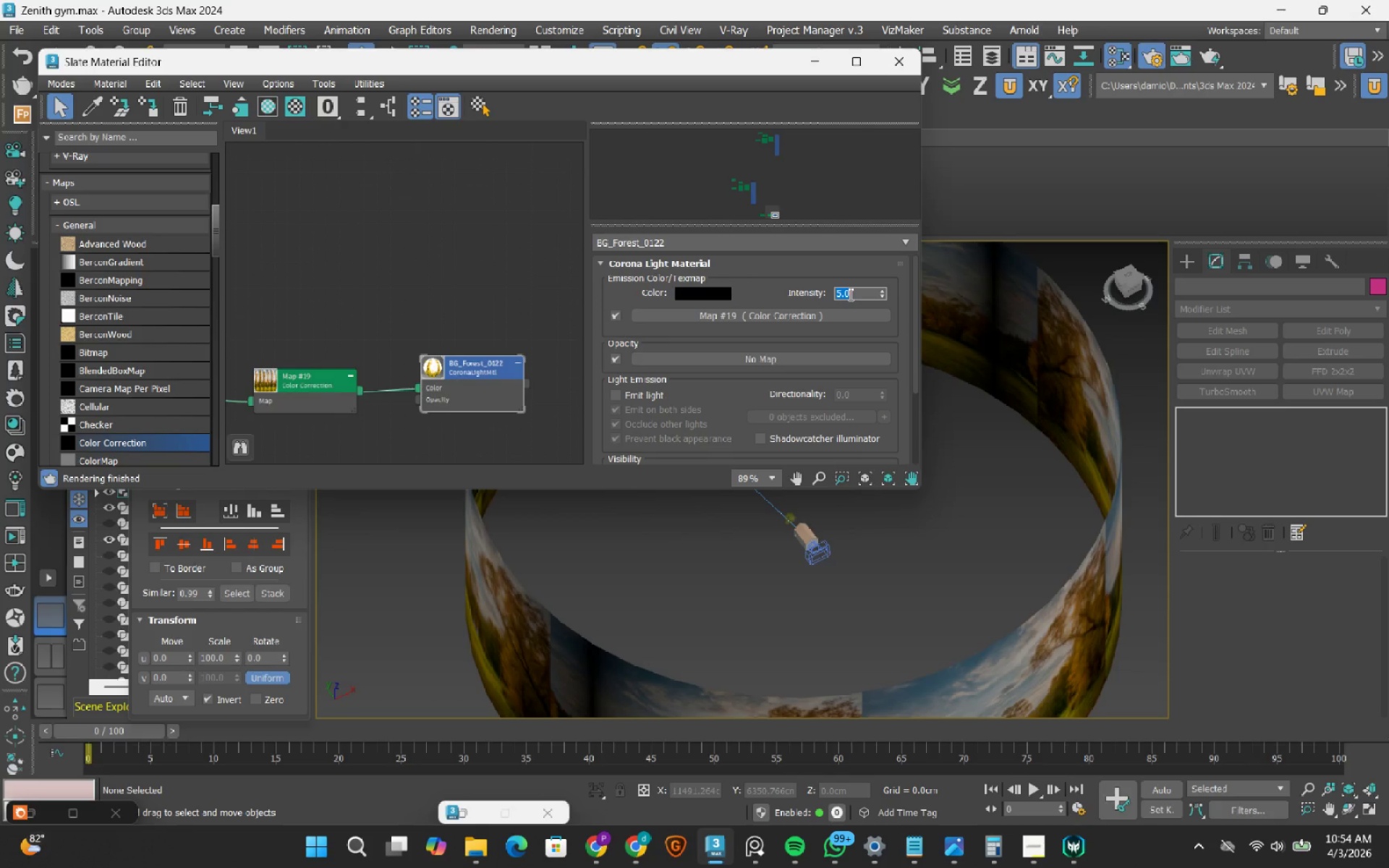 
key(Numpad2)
 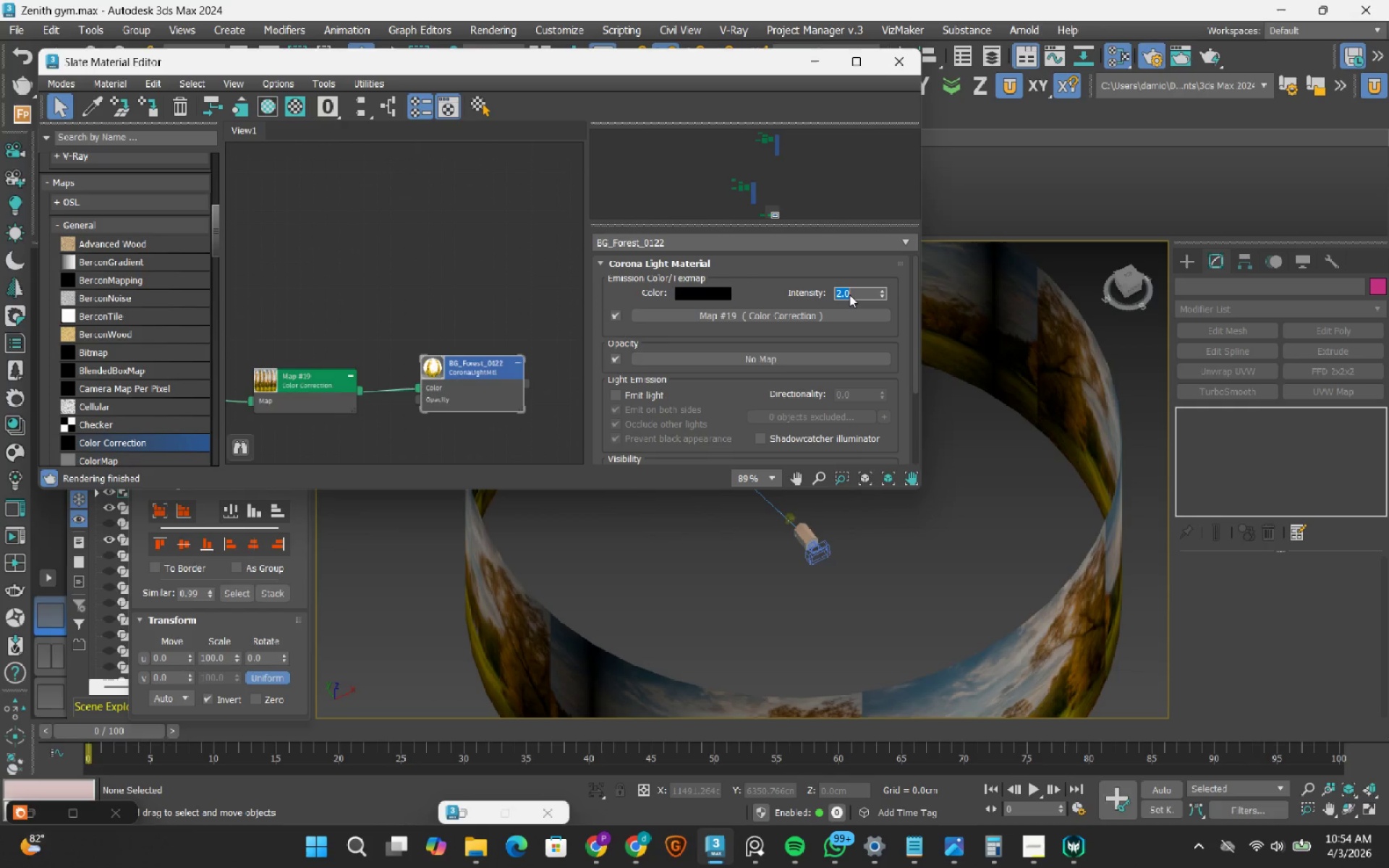 
key(NumpadEnter)
 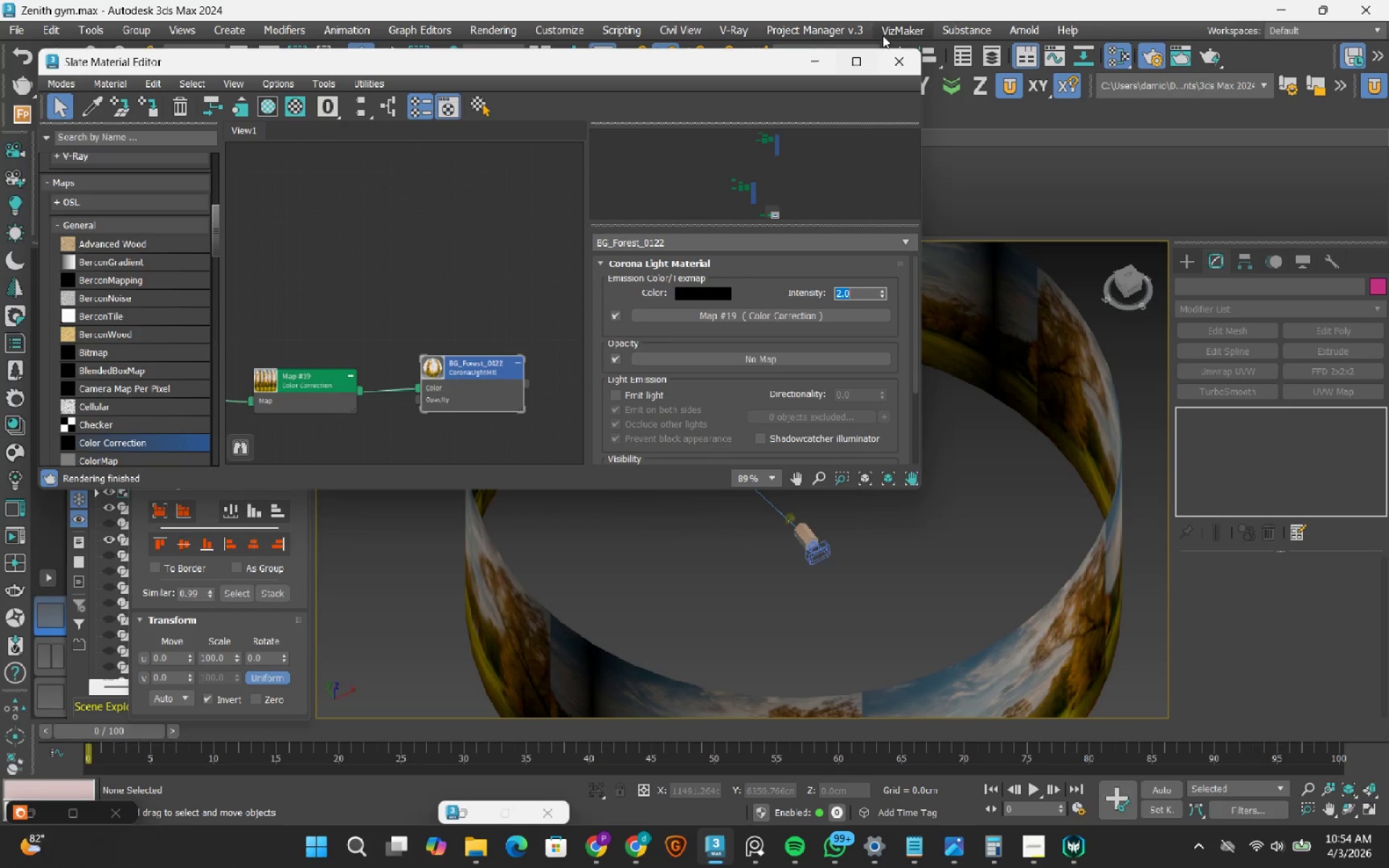 
left_click([822, 60])
 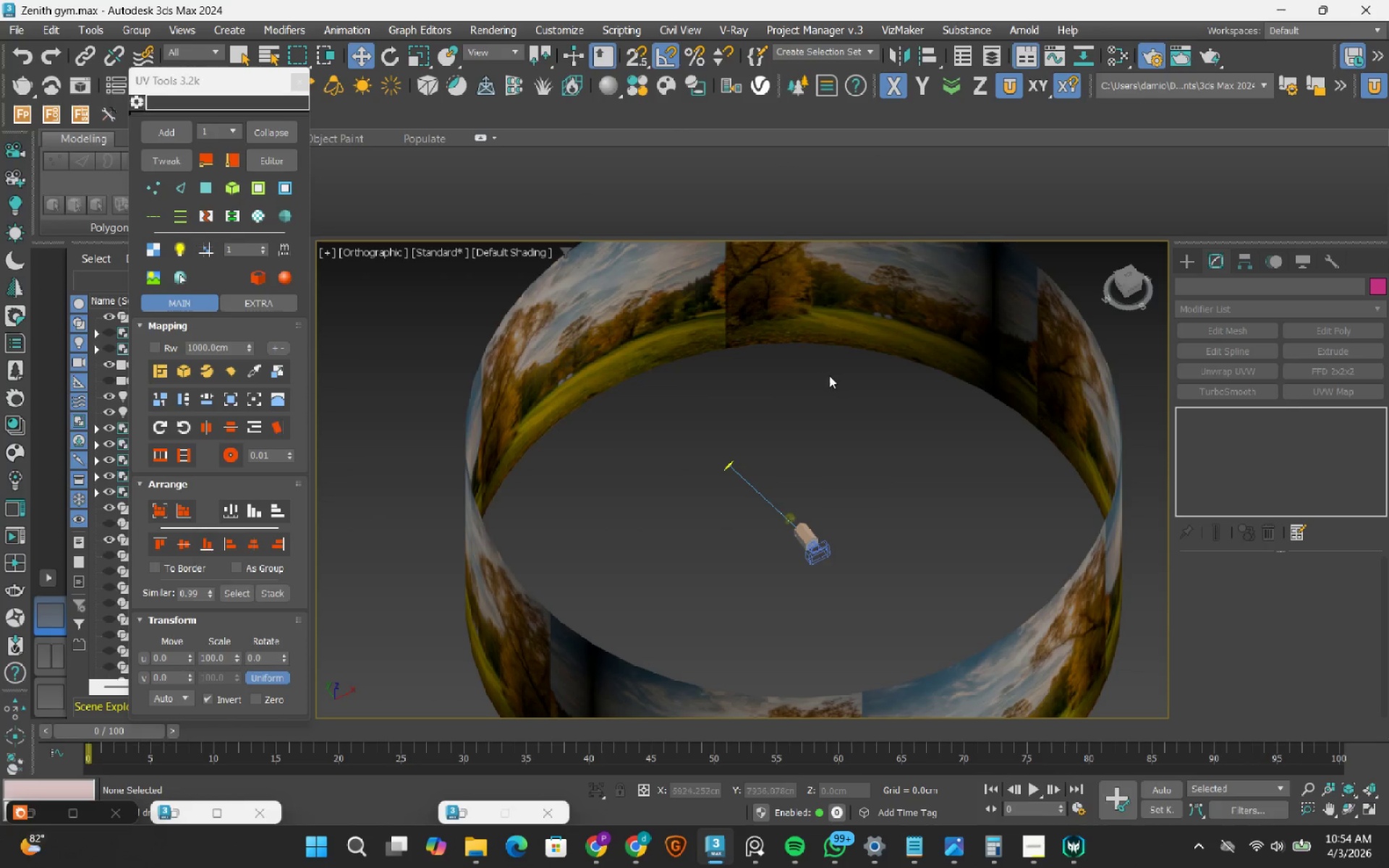 
left_click([817, 405])
 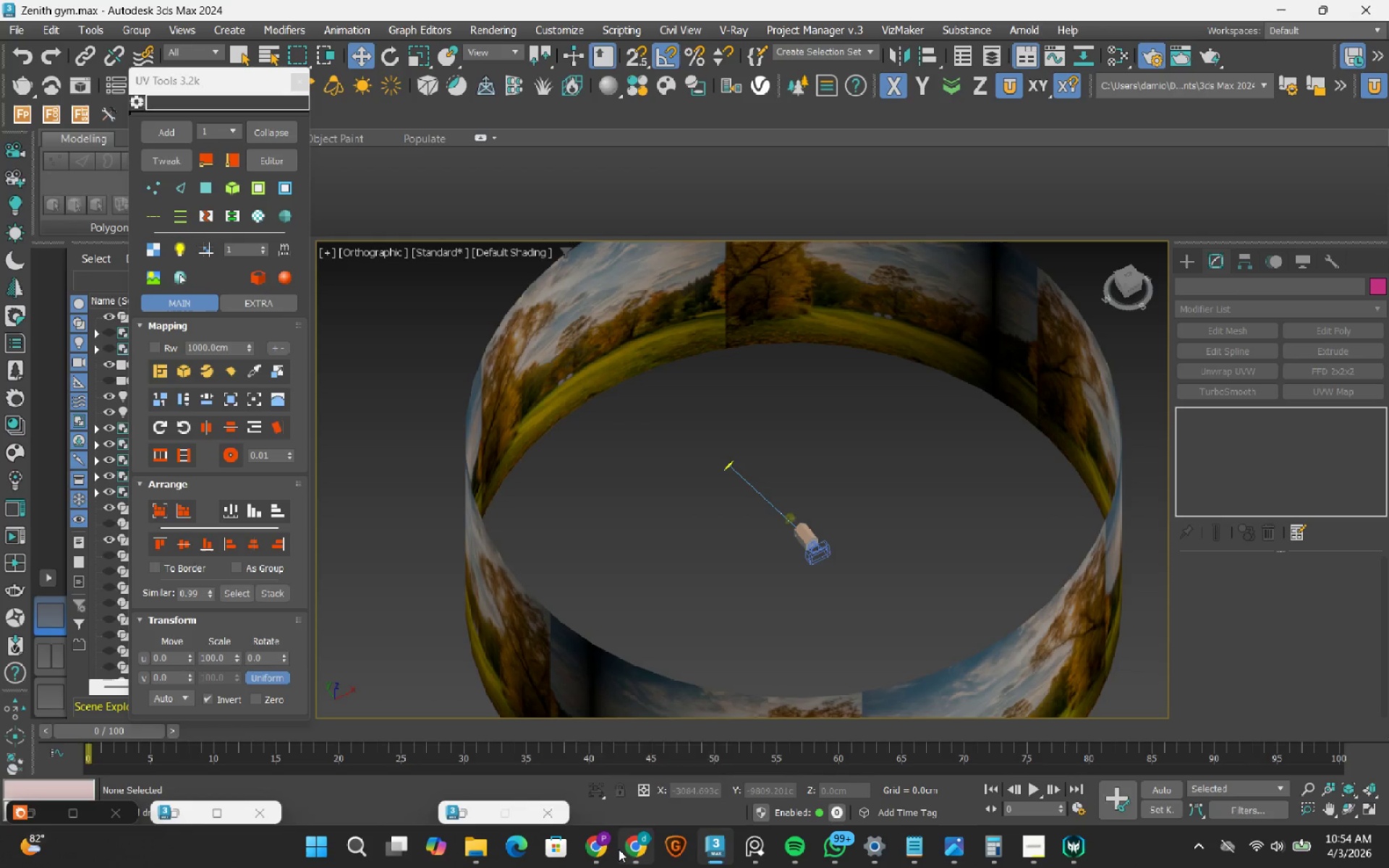 
left_click([604, 849])
 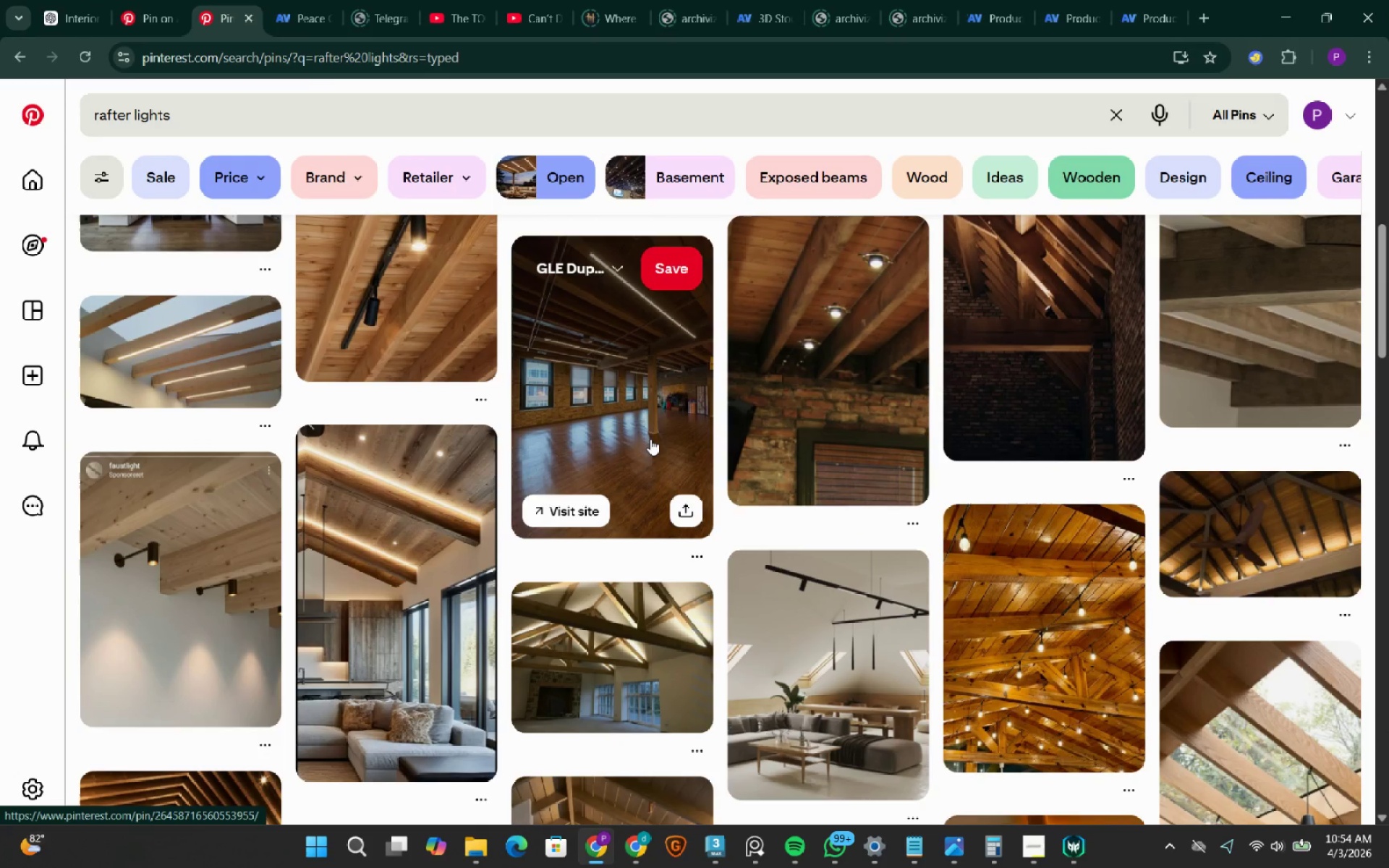 
scroll: coordinate [650, 439], scroll_direction: down, amount: 5.0
 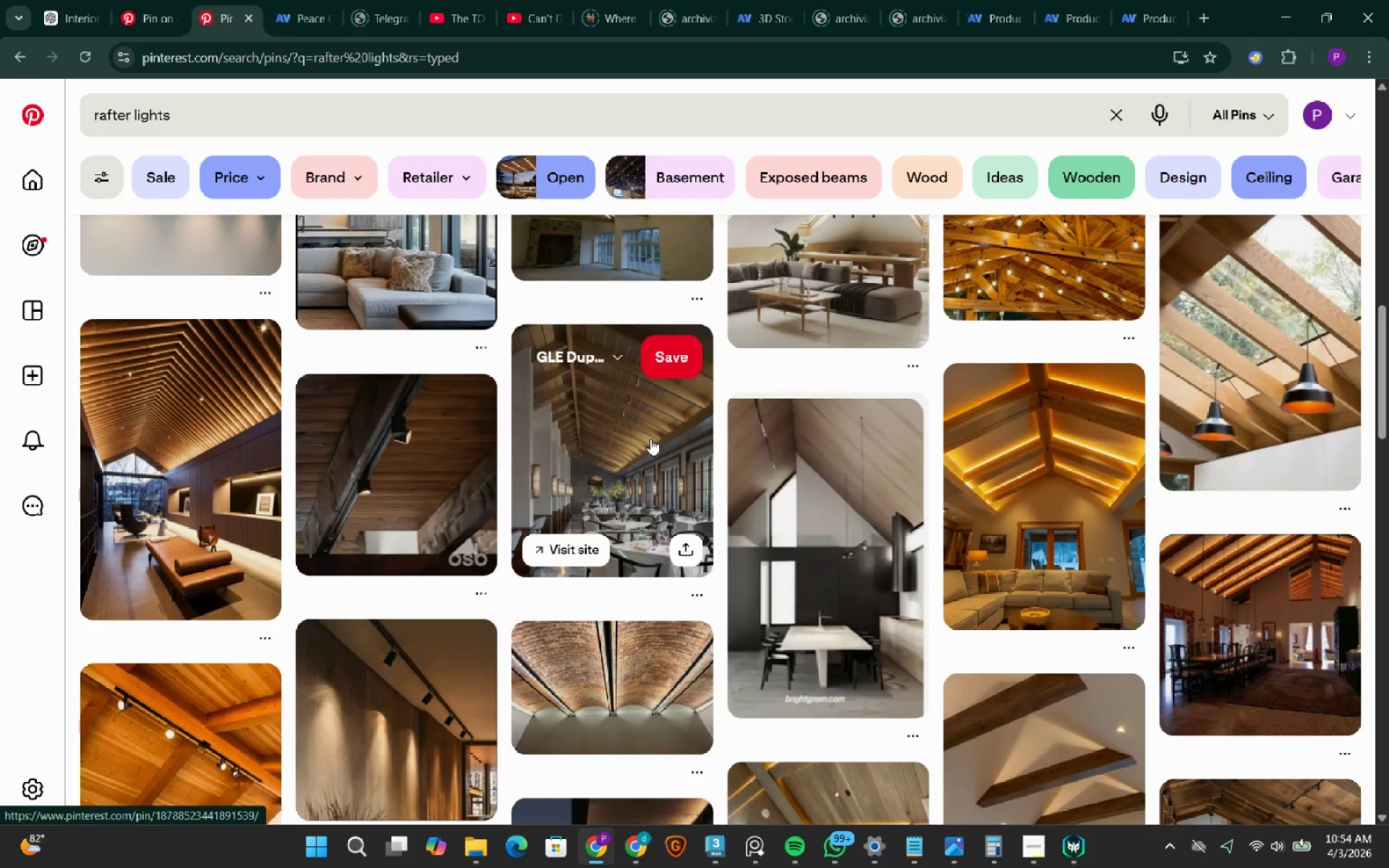 
scroll: coordinate [650, 439], scroll_direction: up, amount: 17.0
 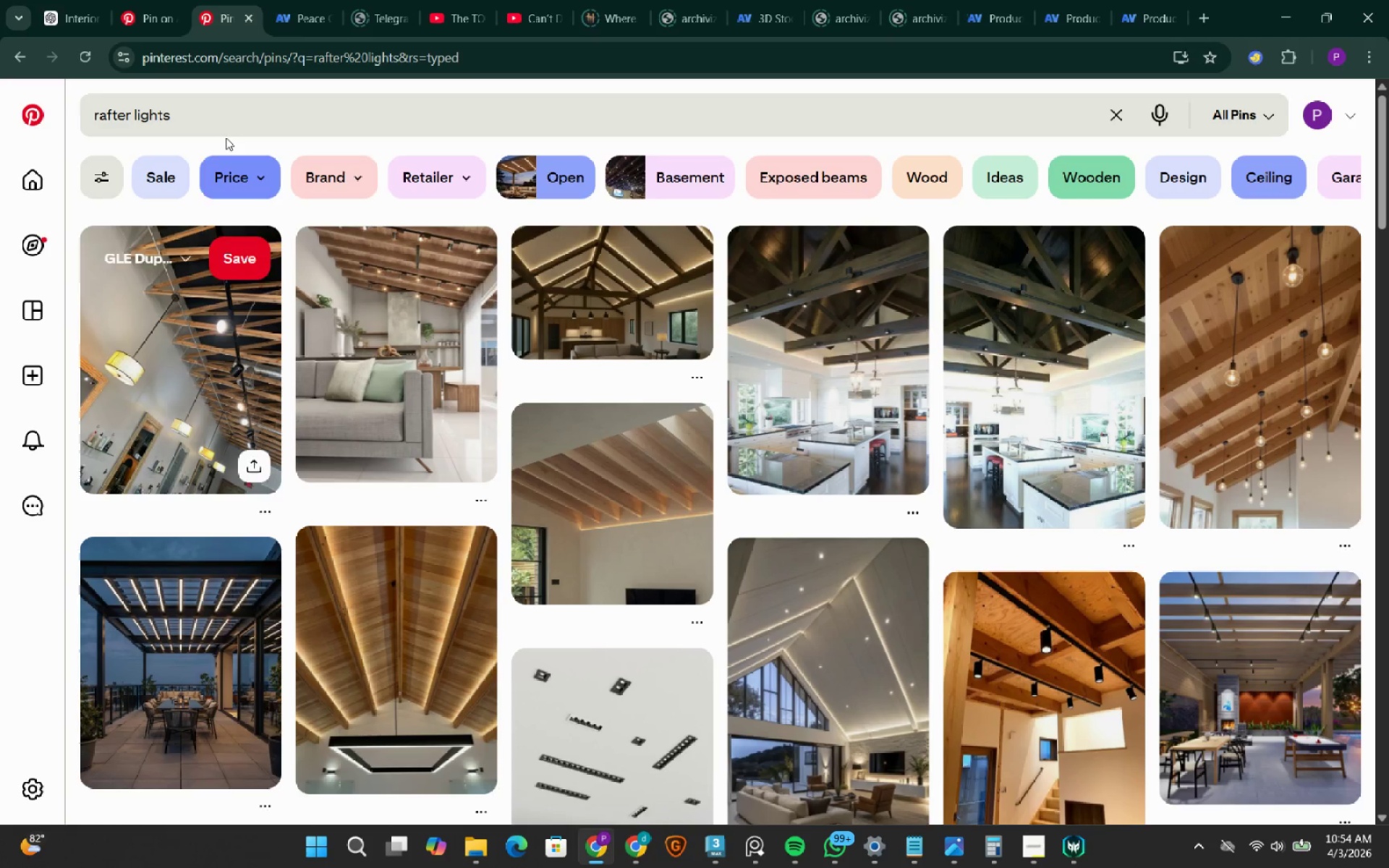 
left_click_drag(start_coordinate=[172, 108], to_coordinate=[84, 116])
 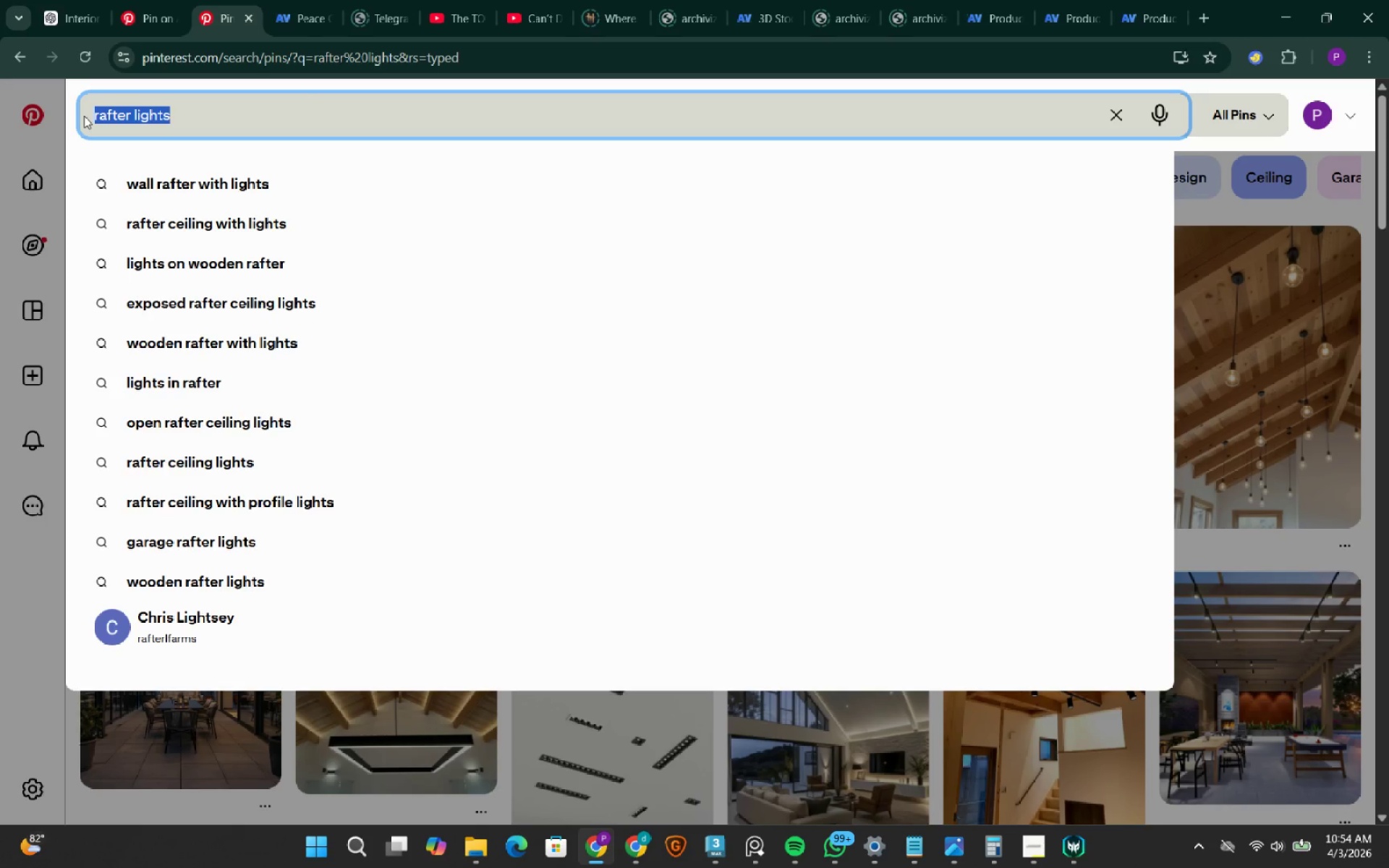 
type(cabin gym lighting)
 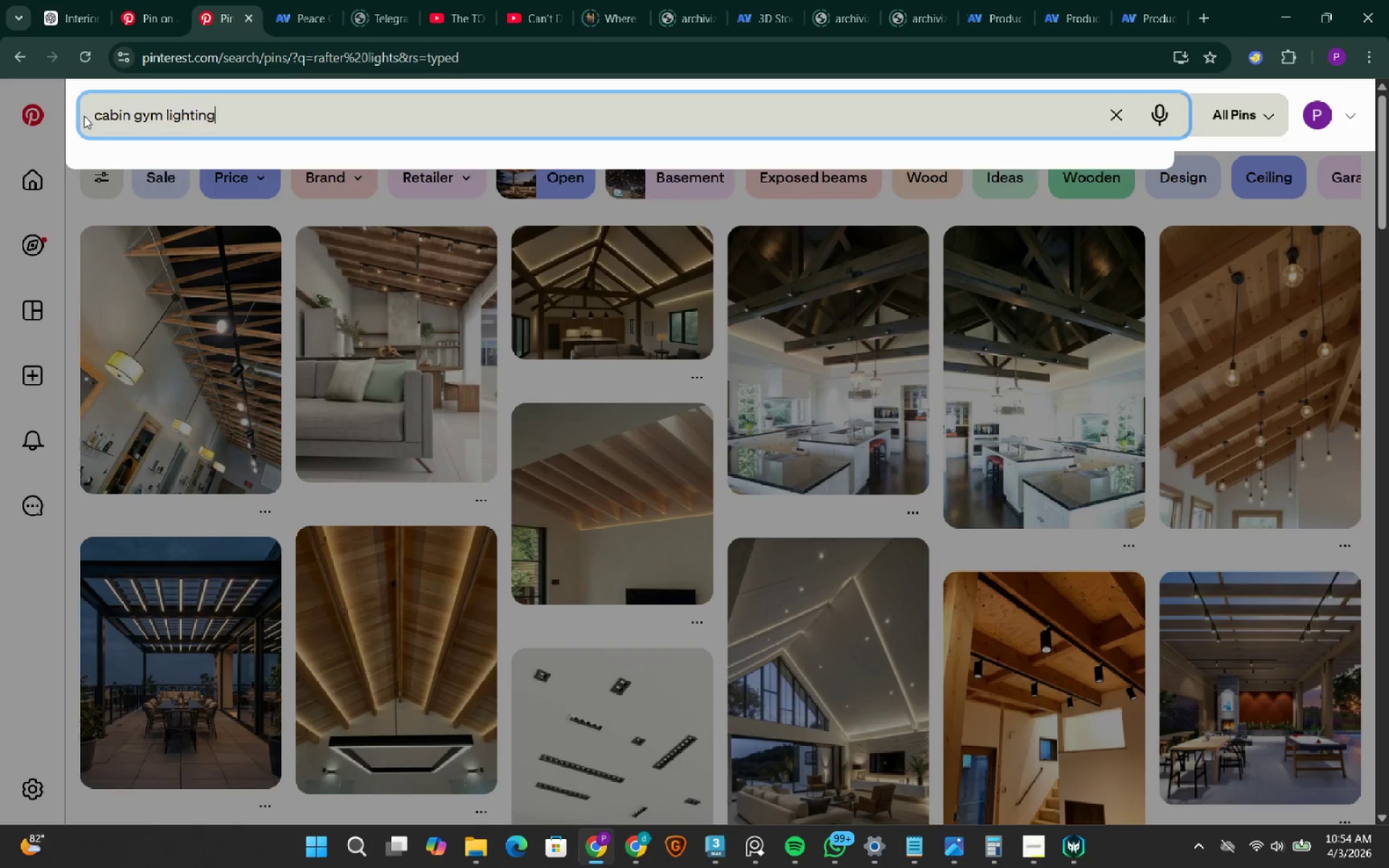 
key(Enter)
 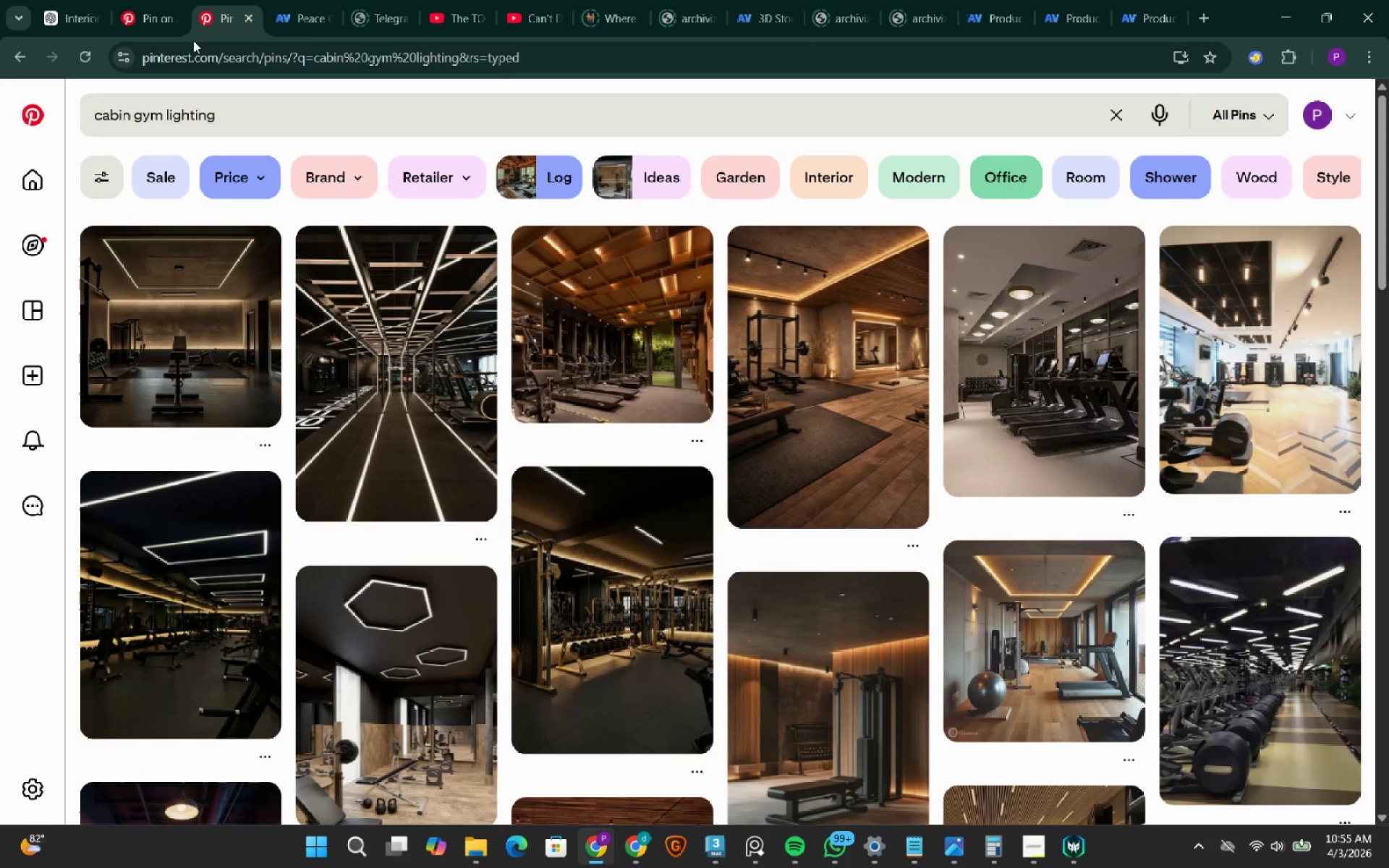 
wait(5.16)
 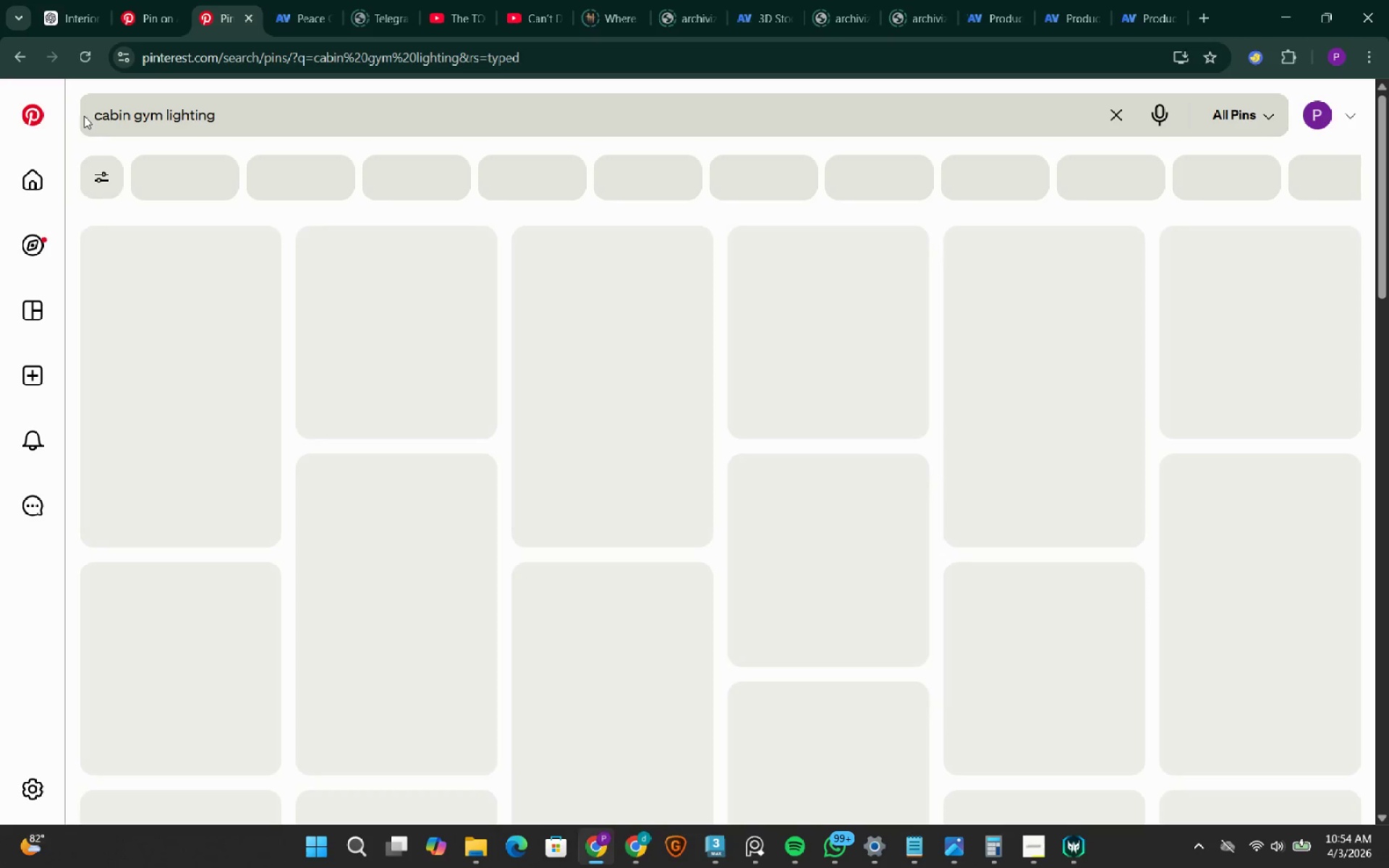 
scroll: coordinate [441, 357], scroll_direction: down, amount: 5.0
 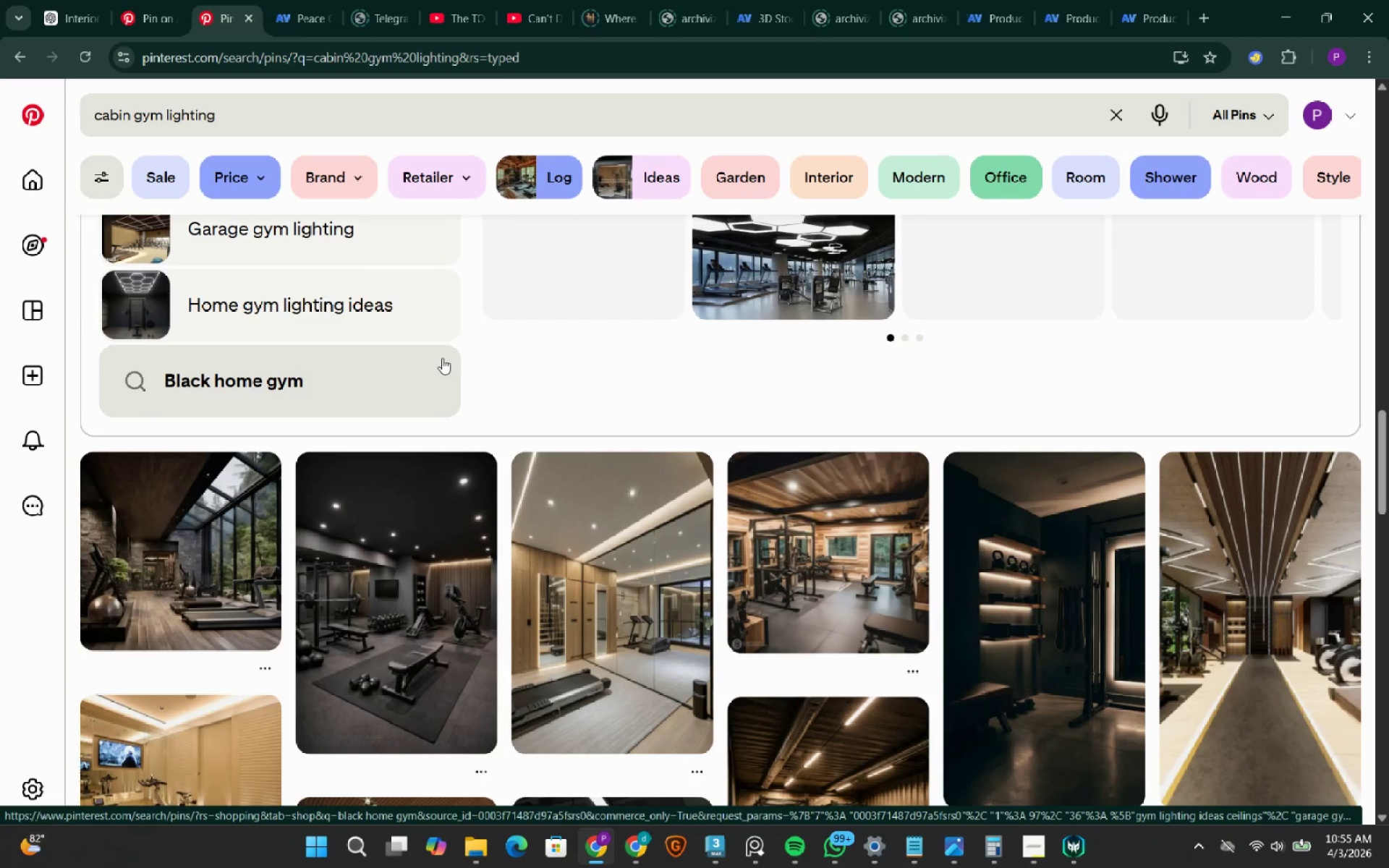 
wait(8.39)
 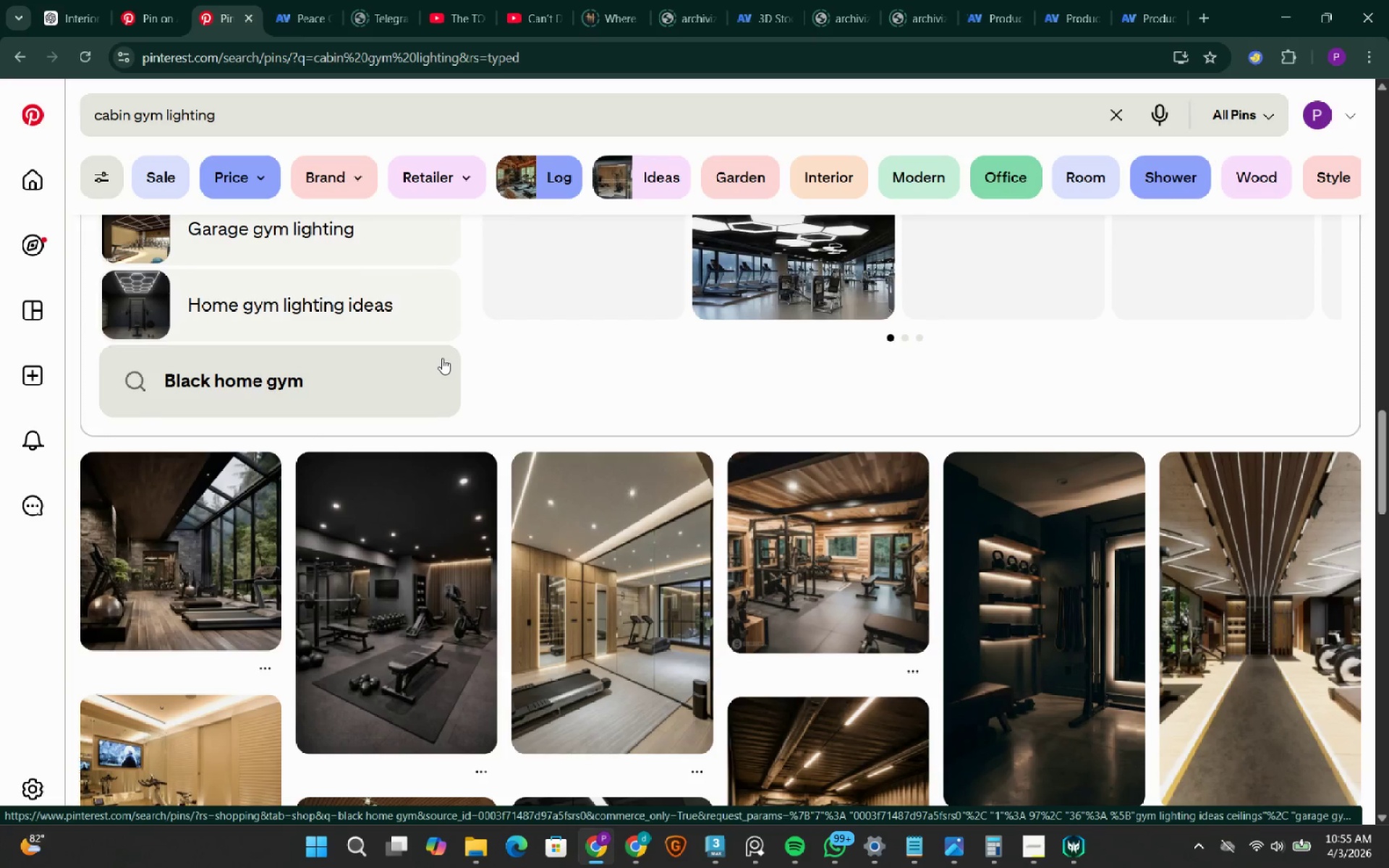 
scroll: coordinate [776, 524], scroll_direction: up, amount: 11.0
 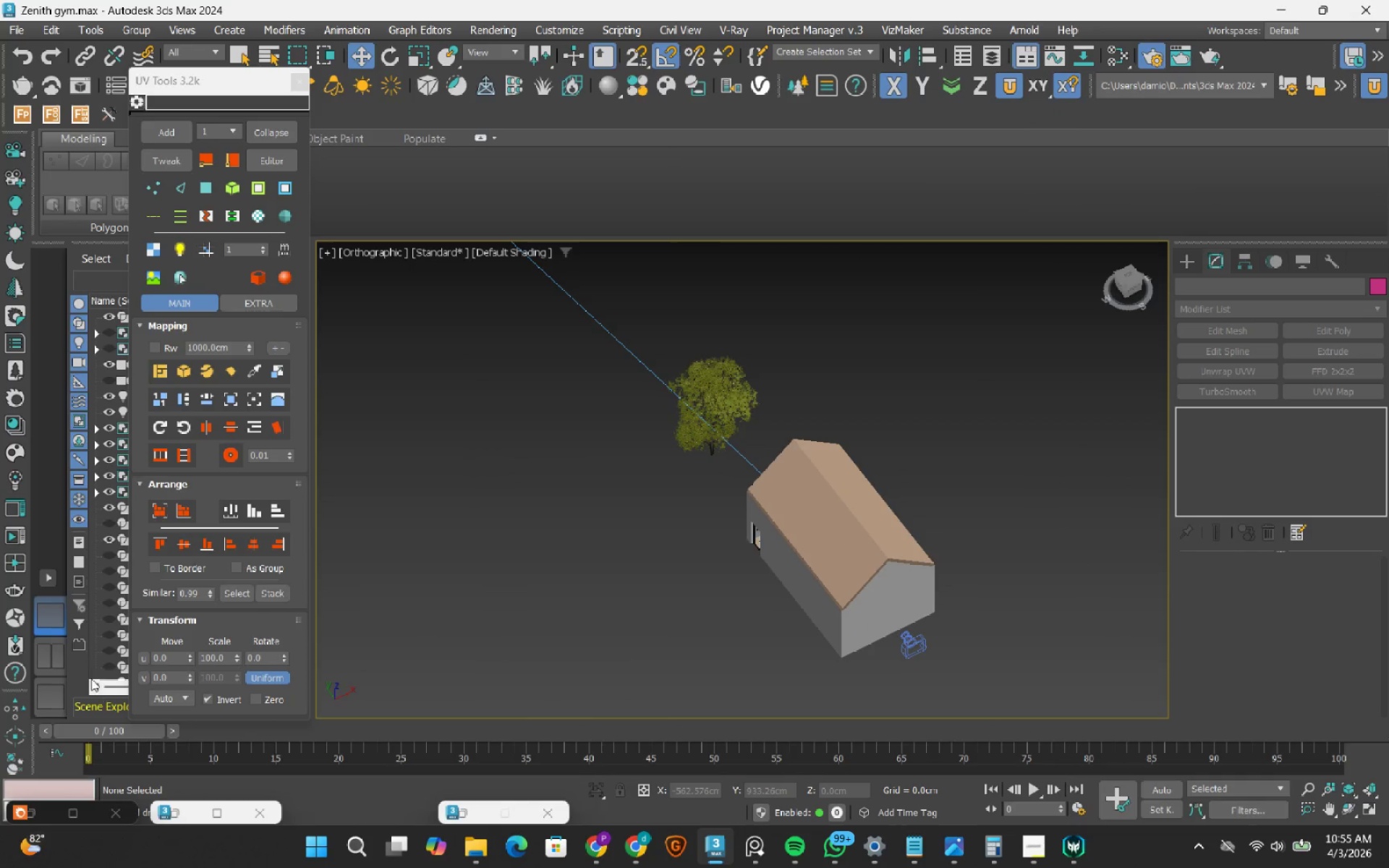 
left_click([48, 654])
 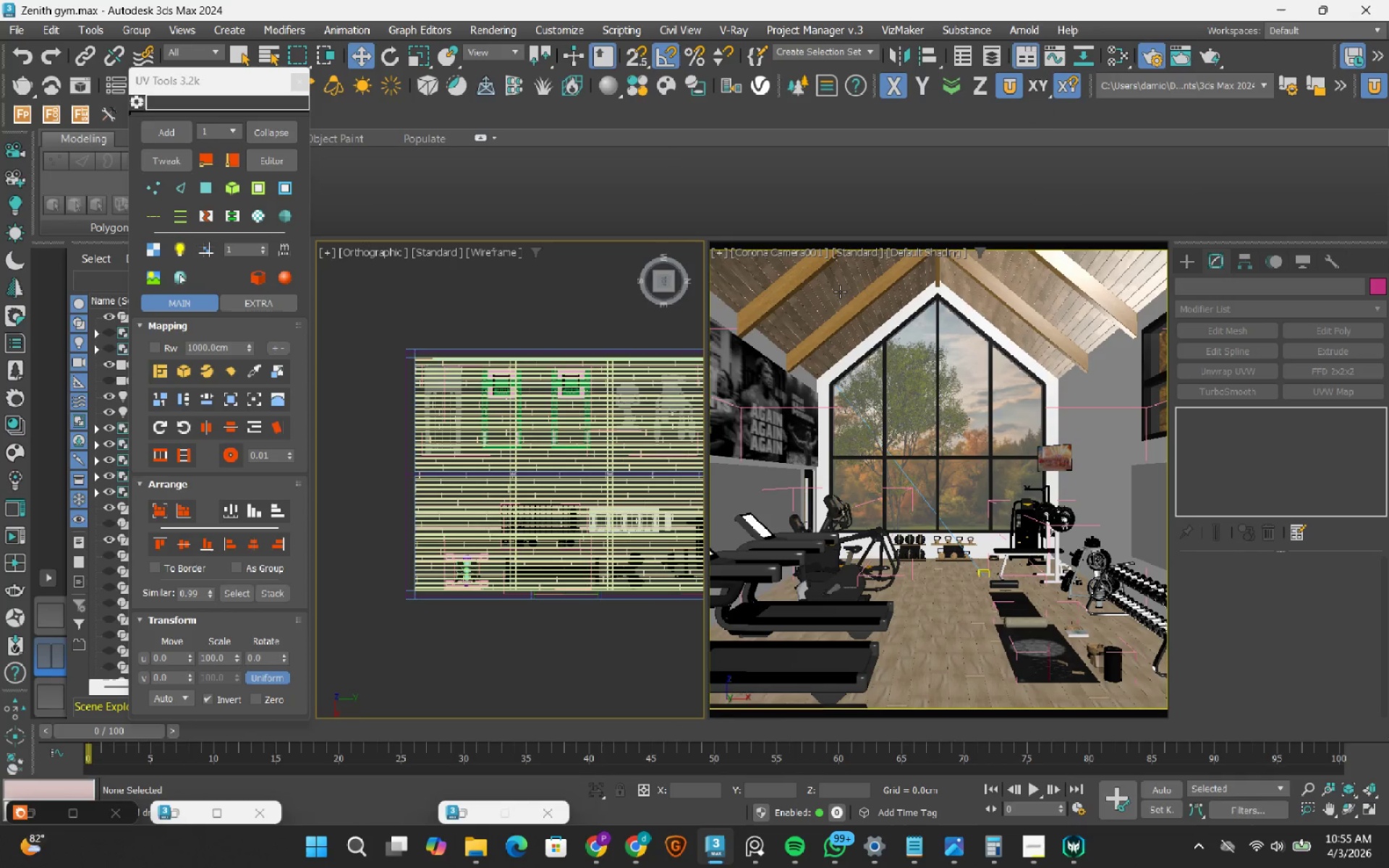 
left_click([840, 292])
 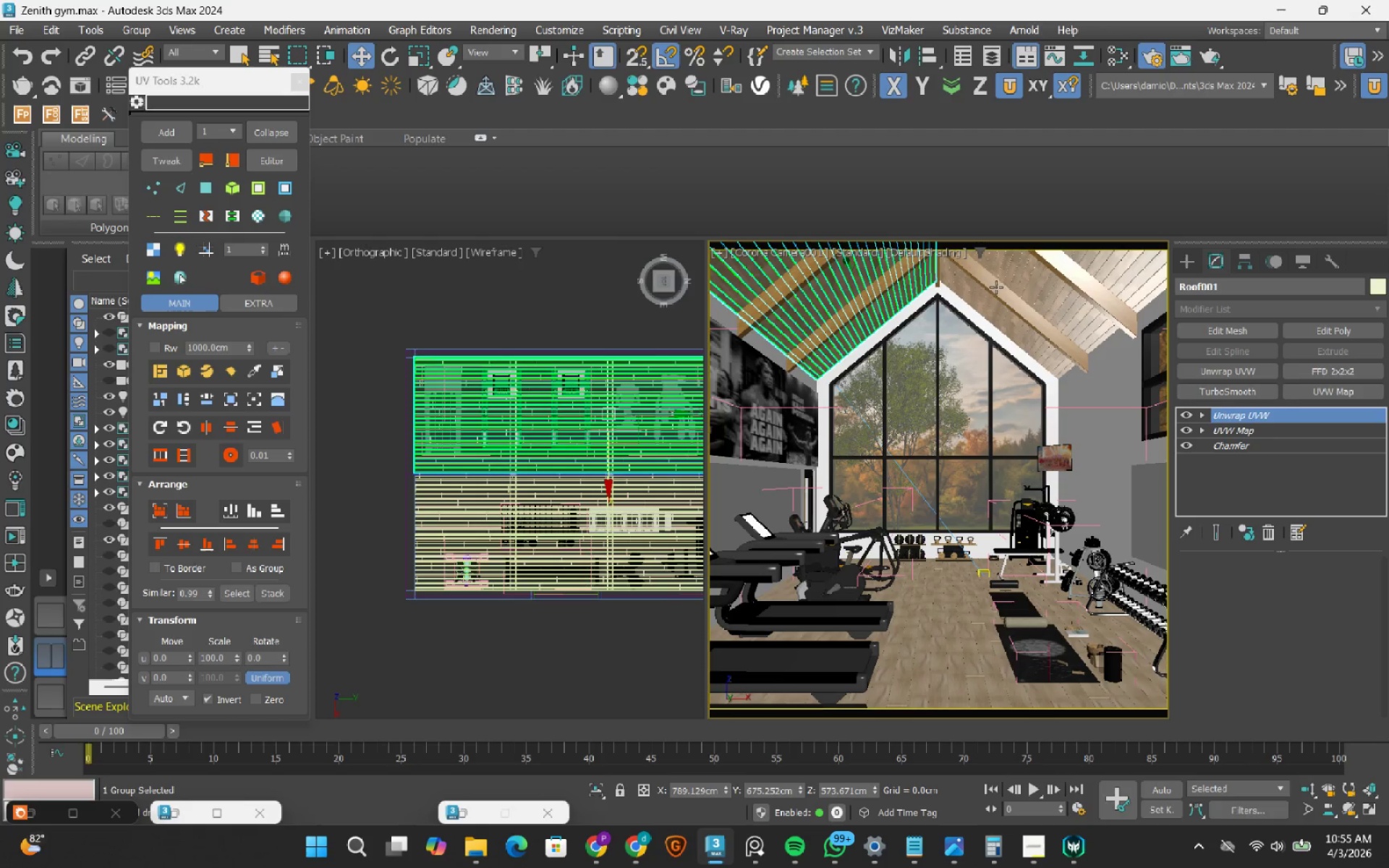 
hold_key(key=ControlLeft, duration=1.52)
 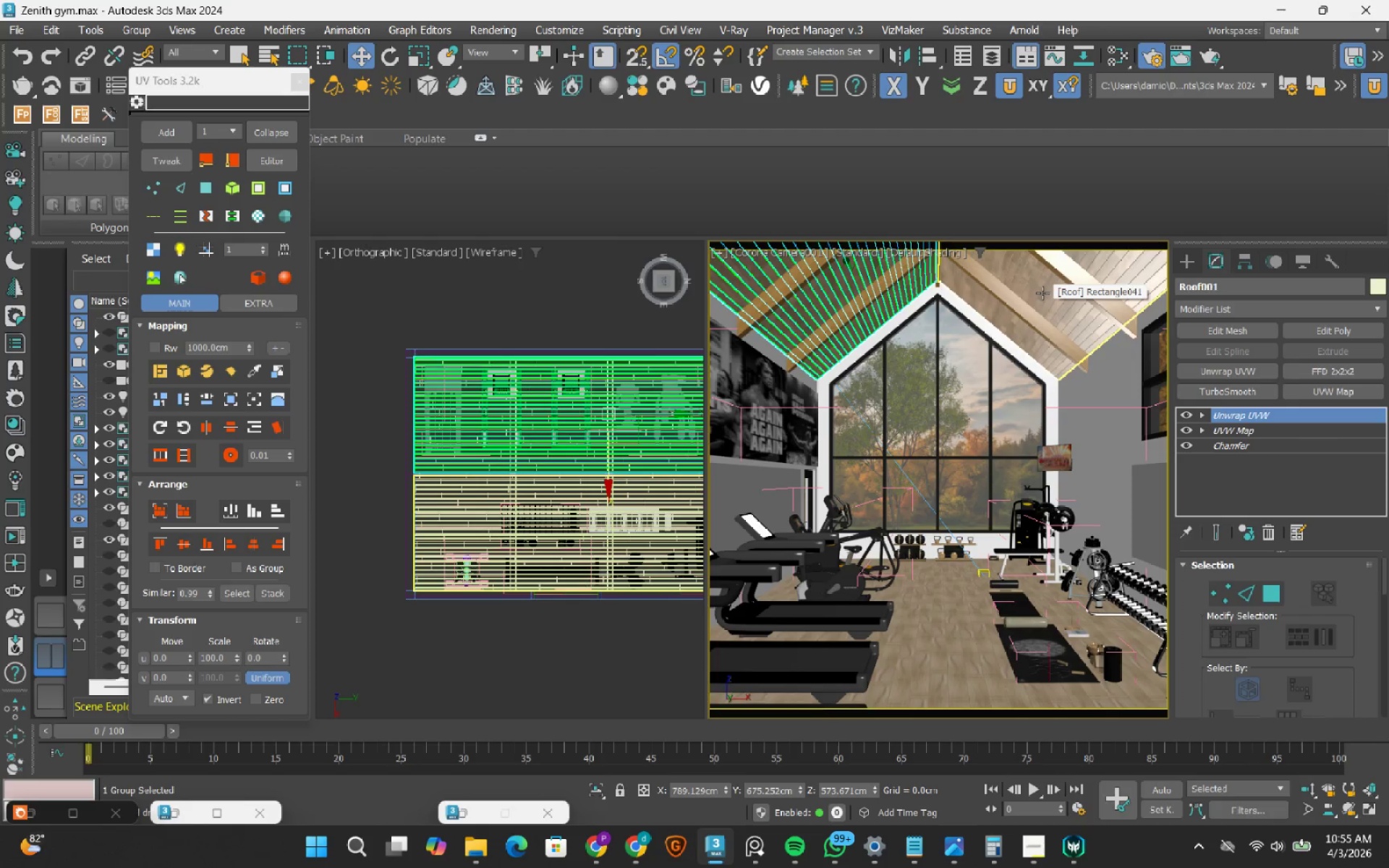 
hold_key(key=ControlLeft, duration=0.81)
 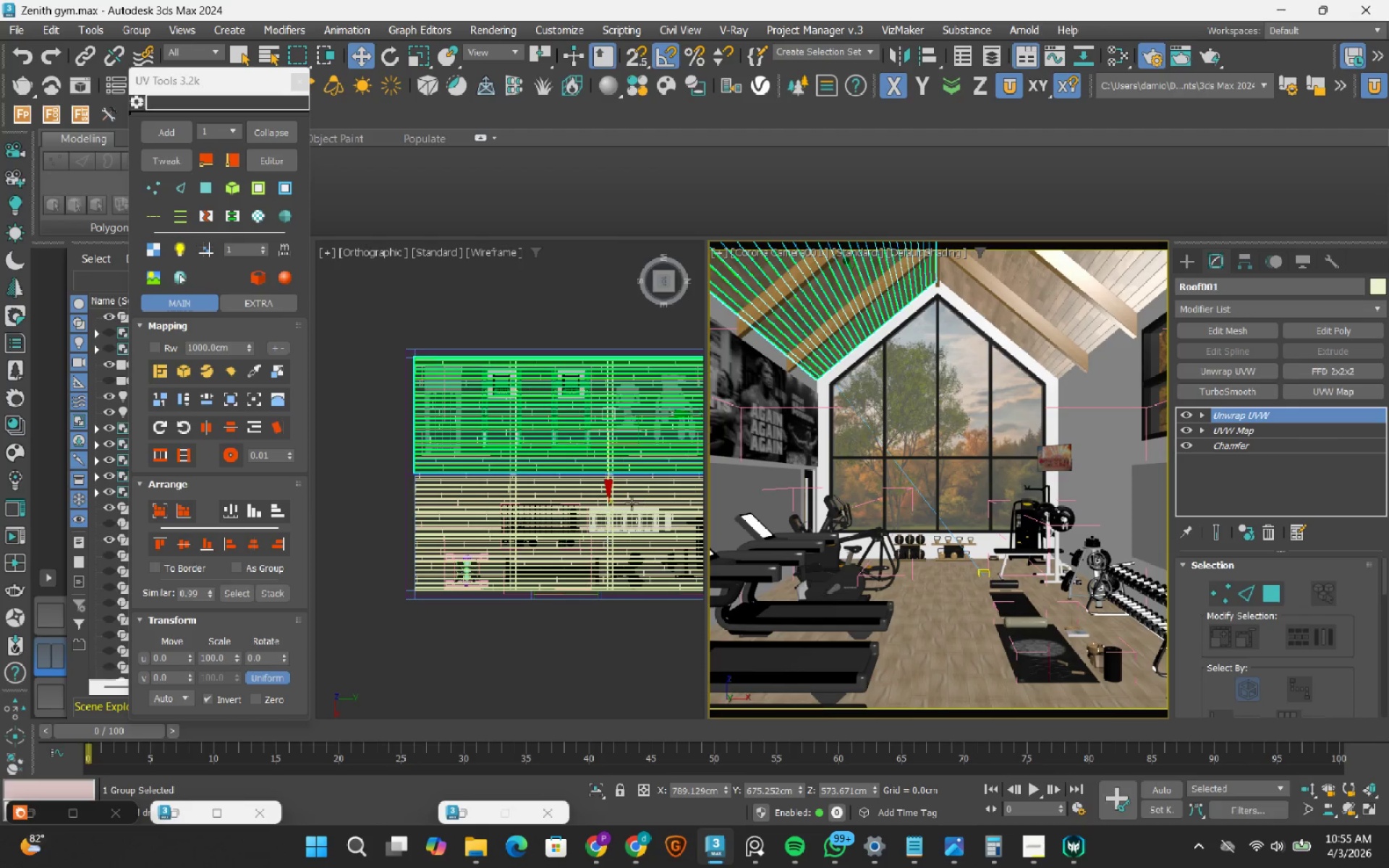 
left_click([600, 789])
 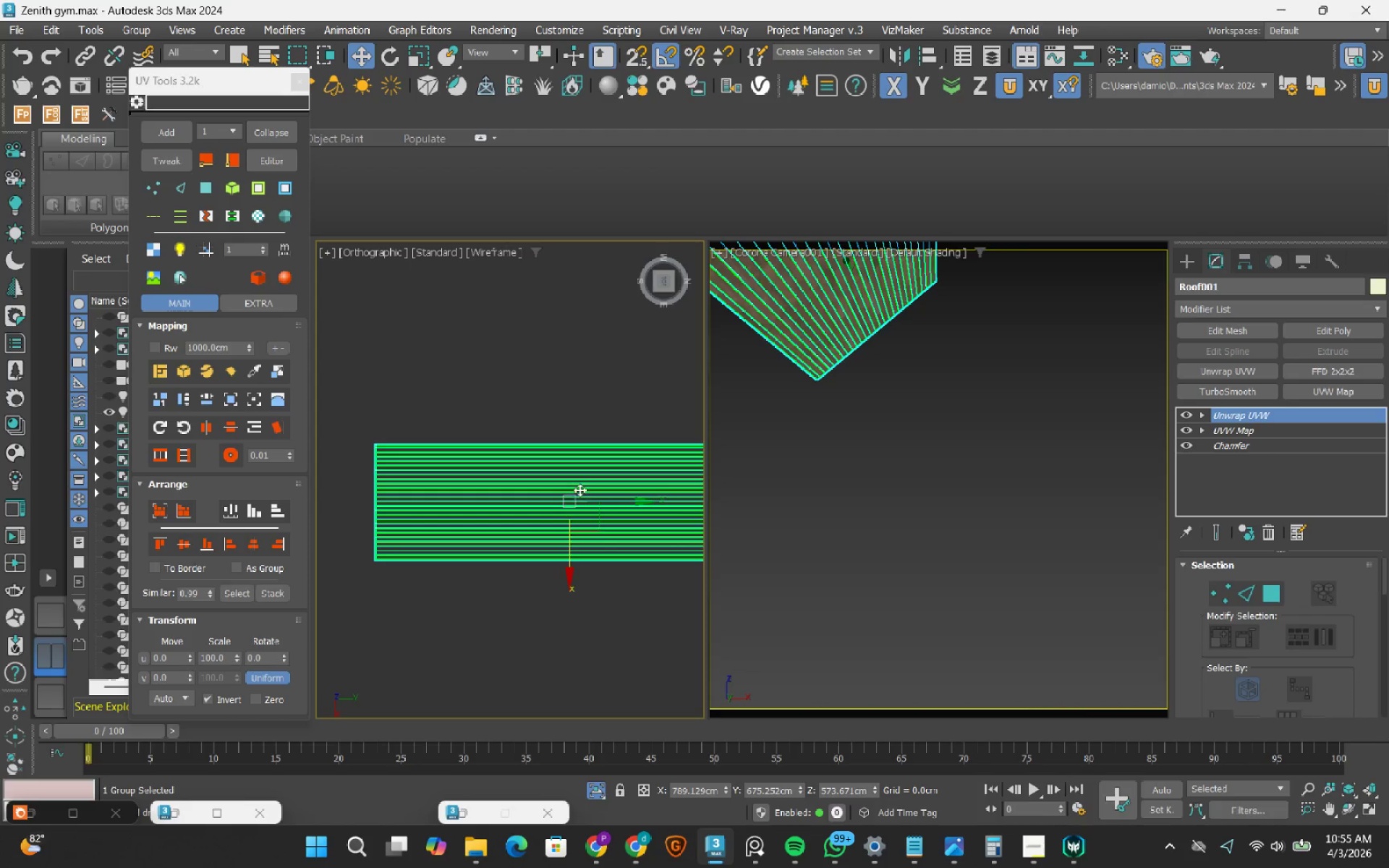 
left_click([597, 396])
 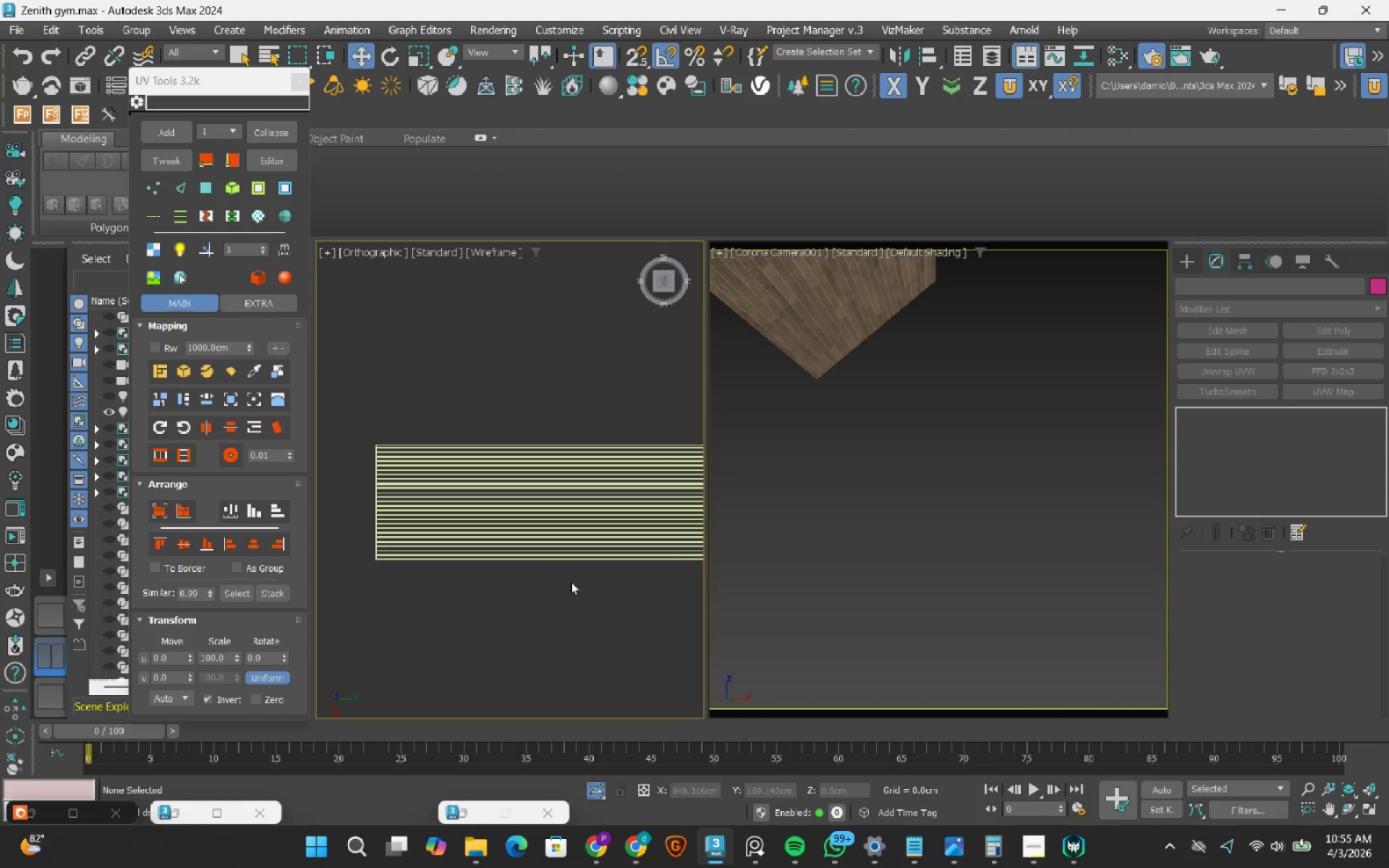 
left_click([1189, 260])
 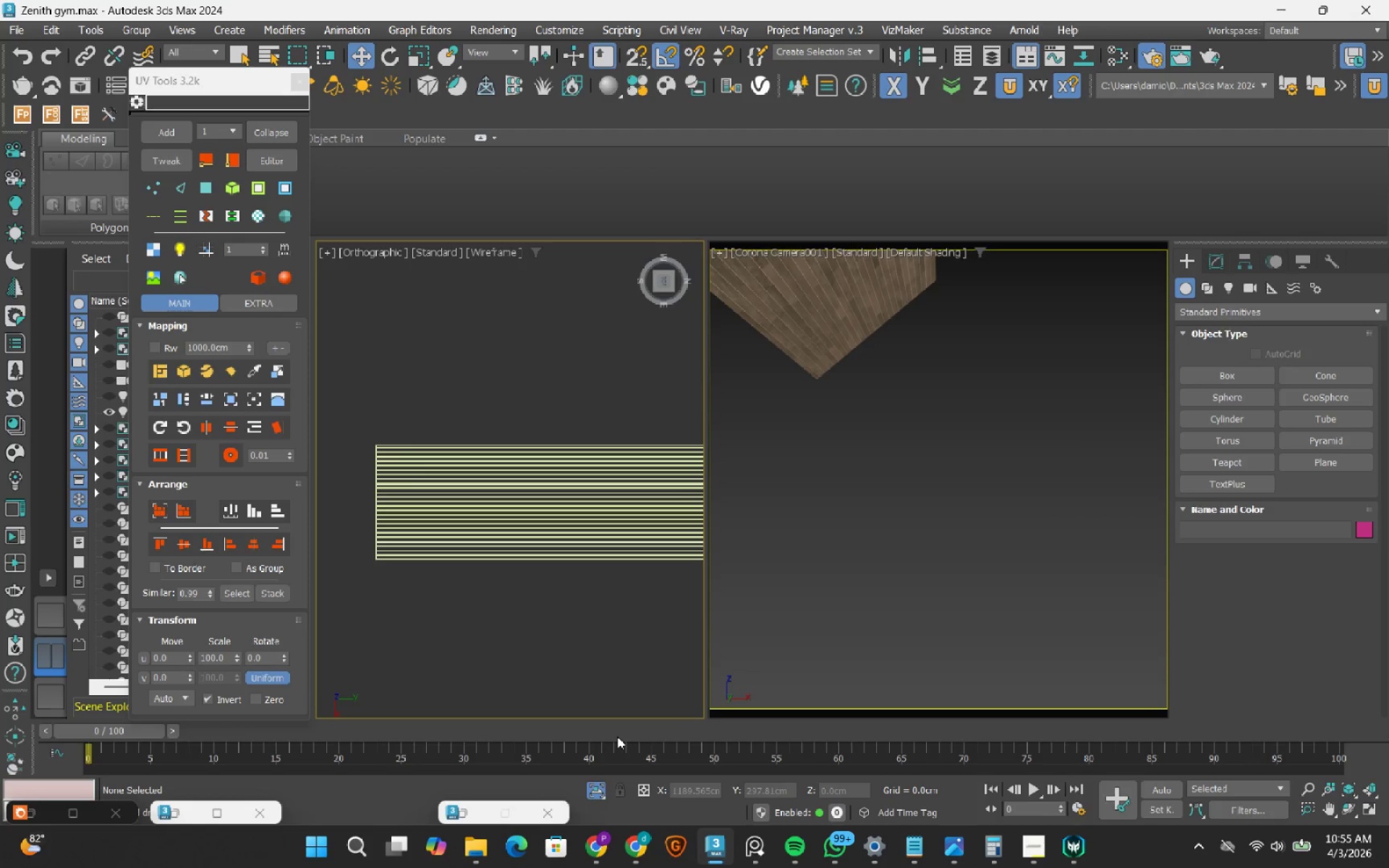 
wait(5.62)
 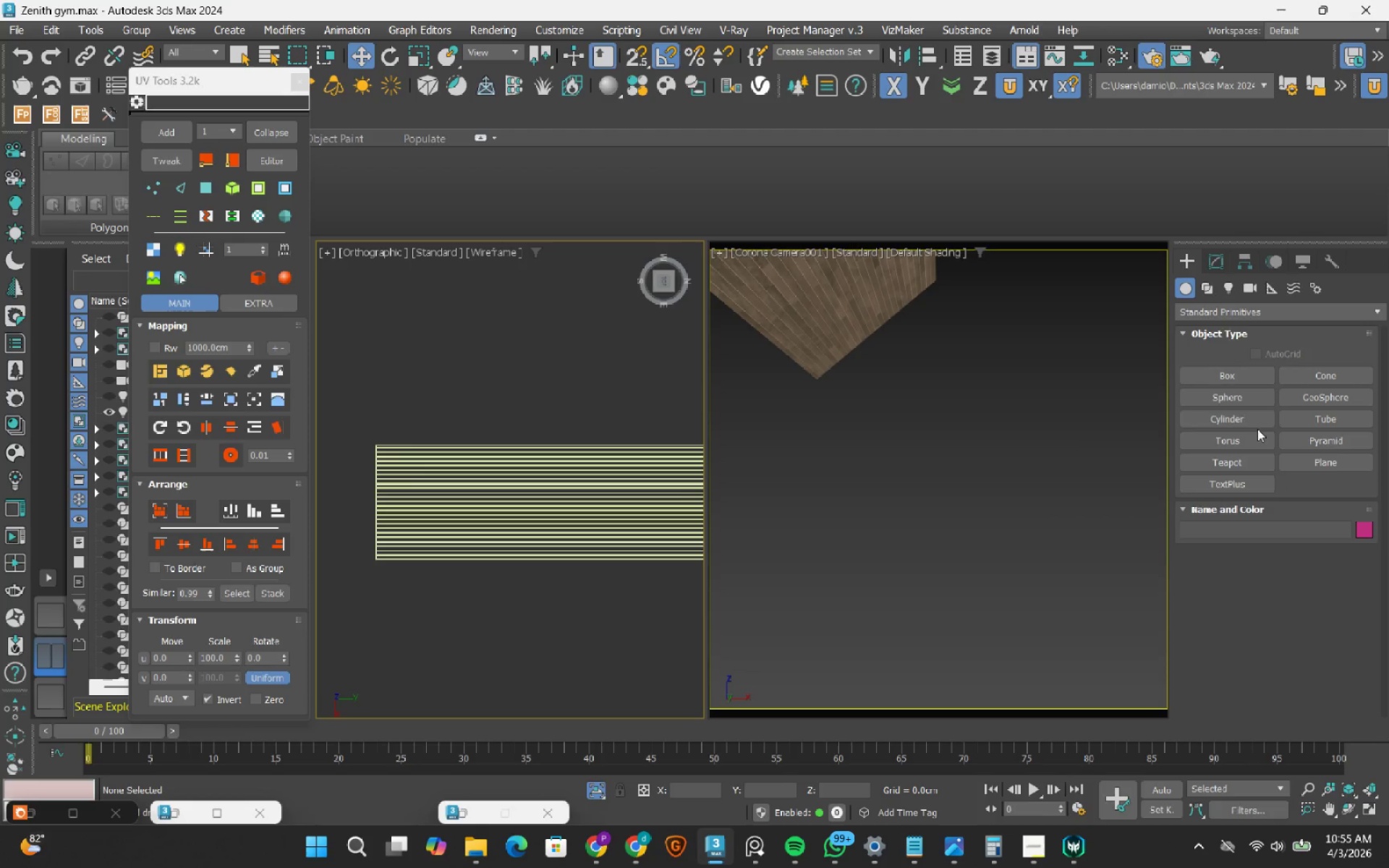 
left_click([595, 851])
 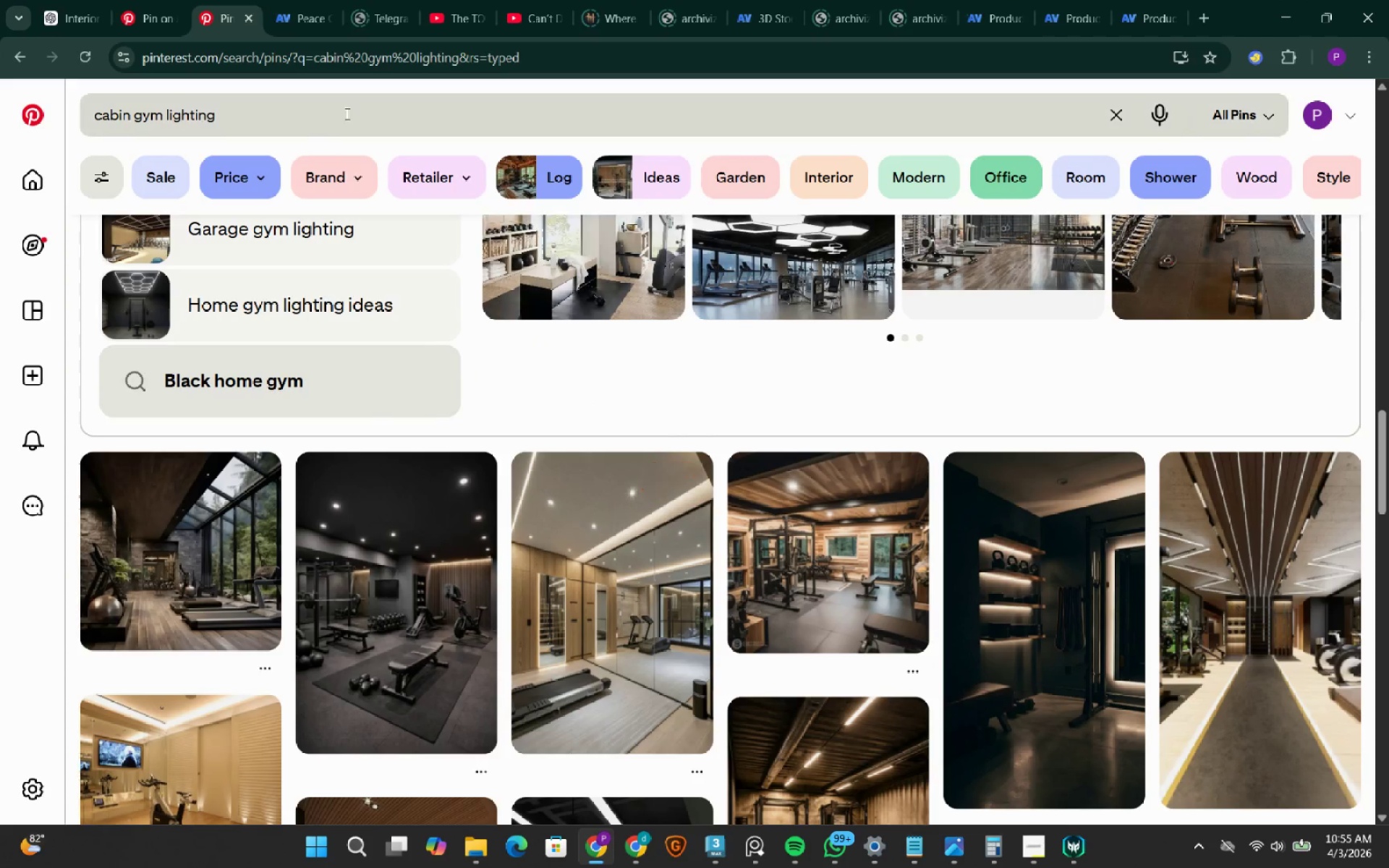 
left_click([306, 29])
 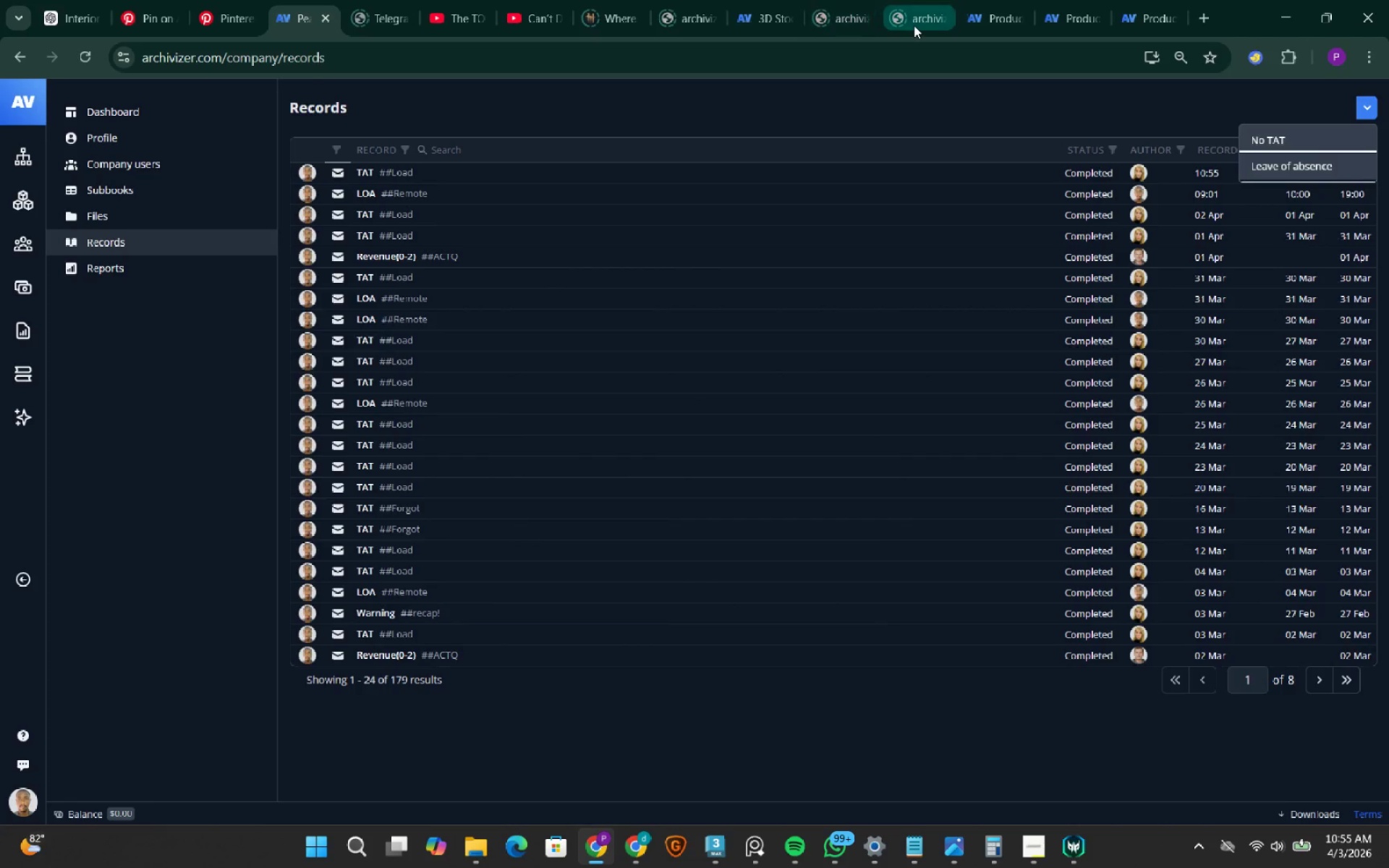 
left_click([980, 15])
 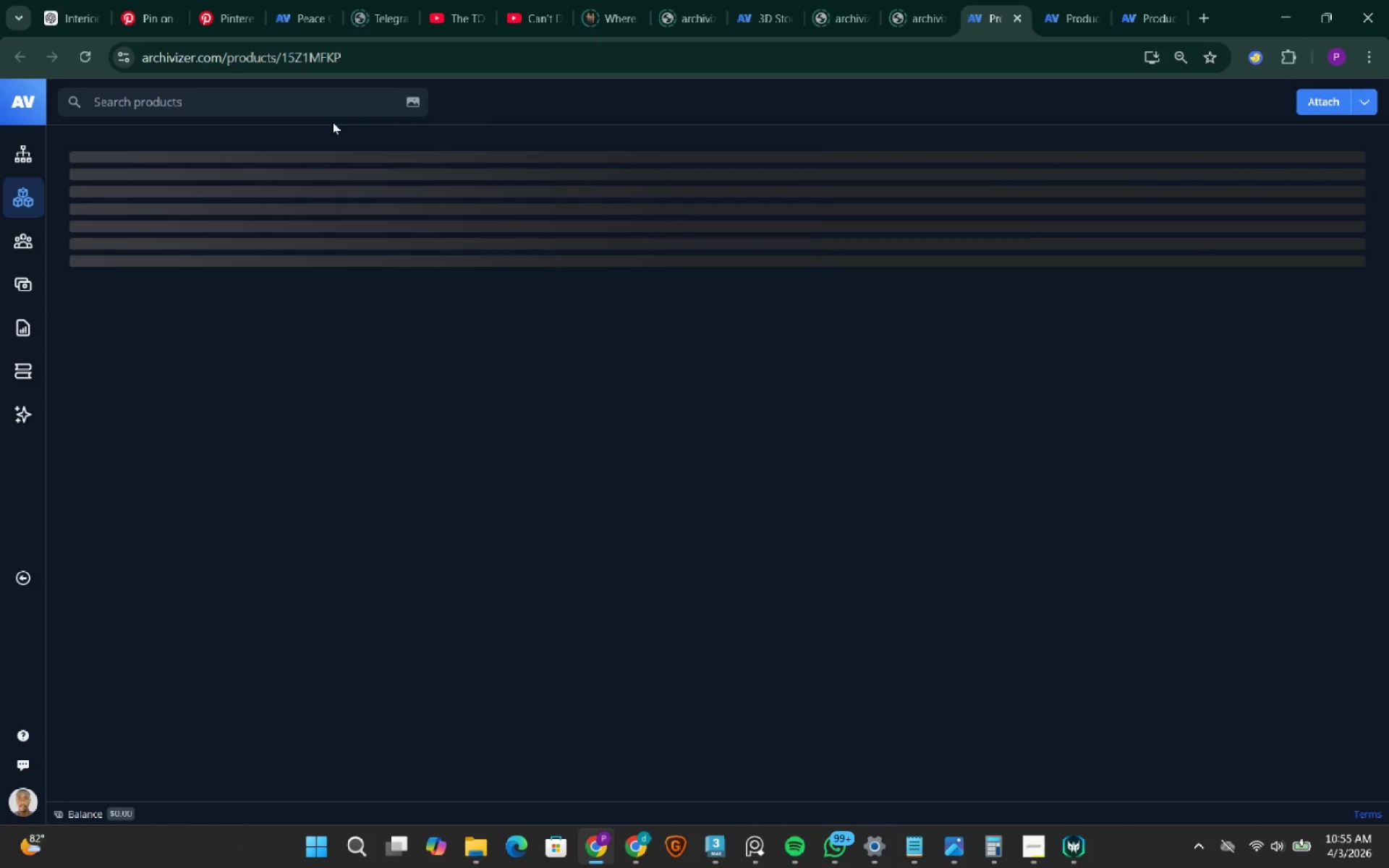 
left_click([323, 97])
 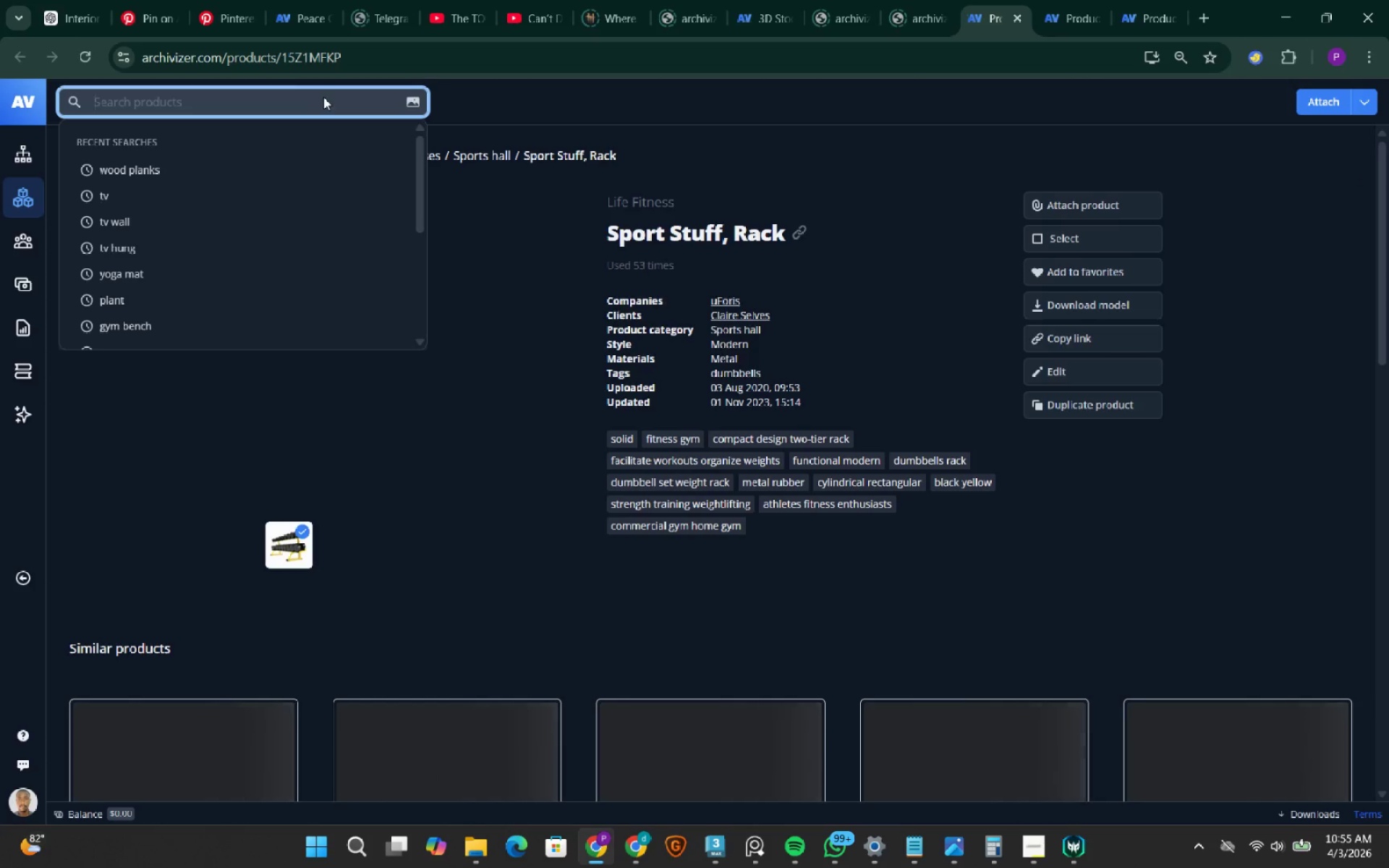 
type(ceiling light)
 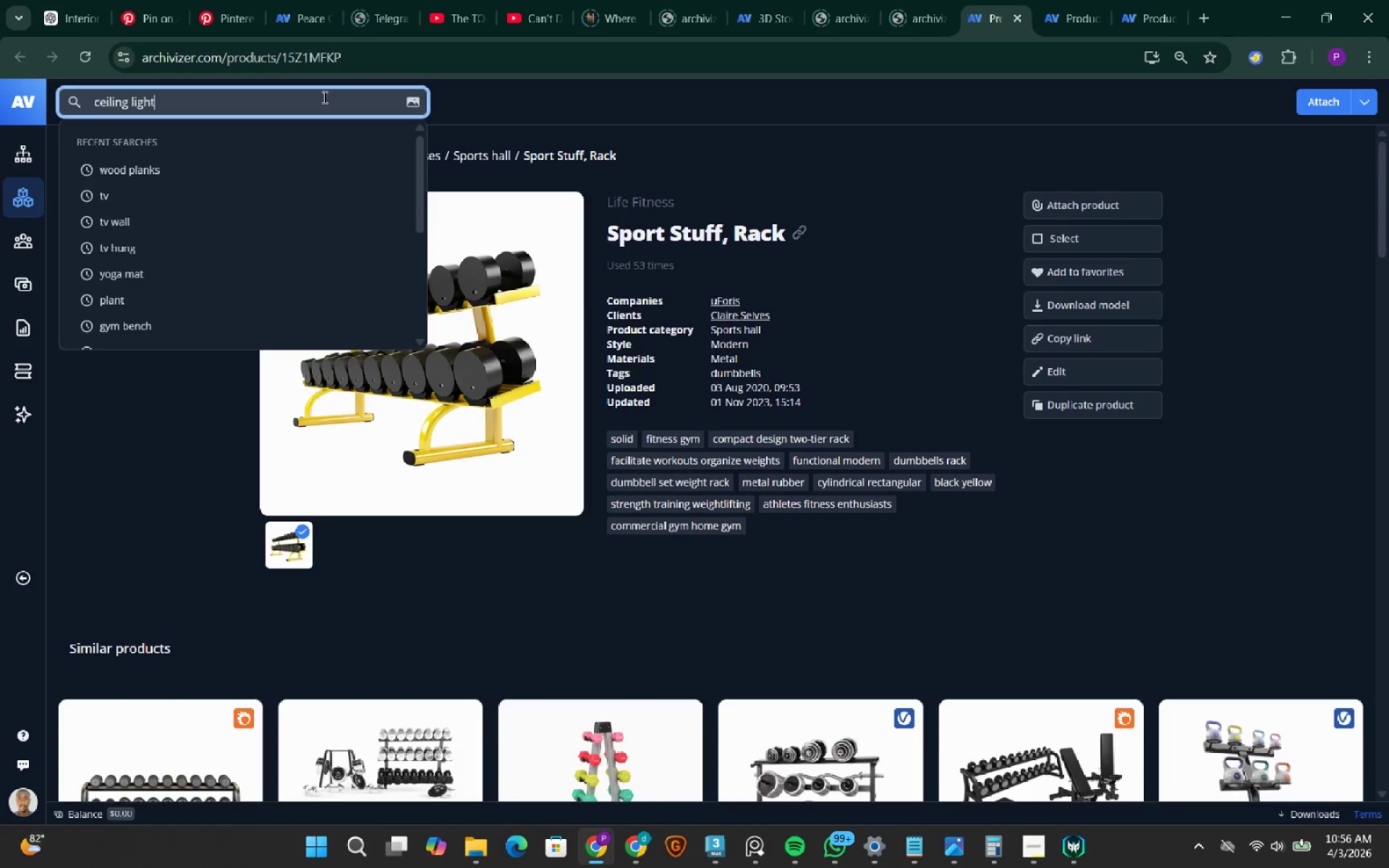 
key(Enter)
 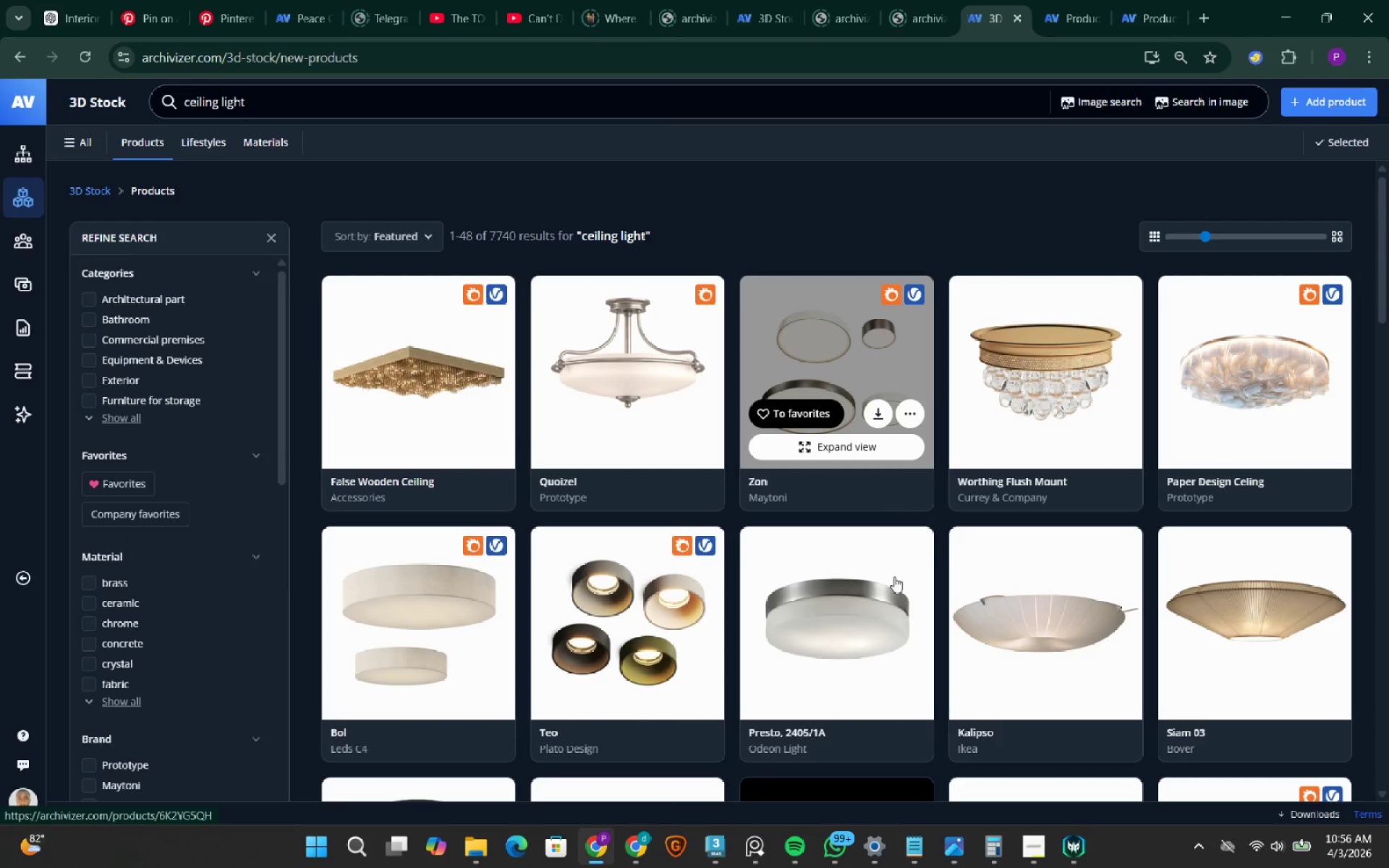 
left_click([1028, 851])